 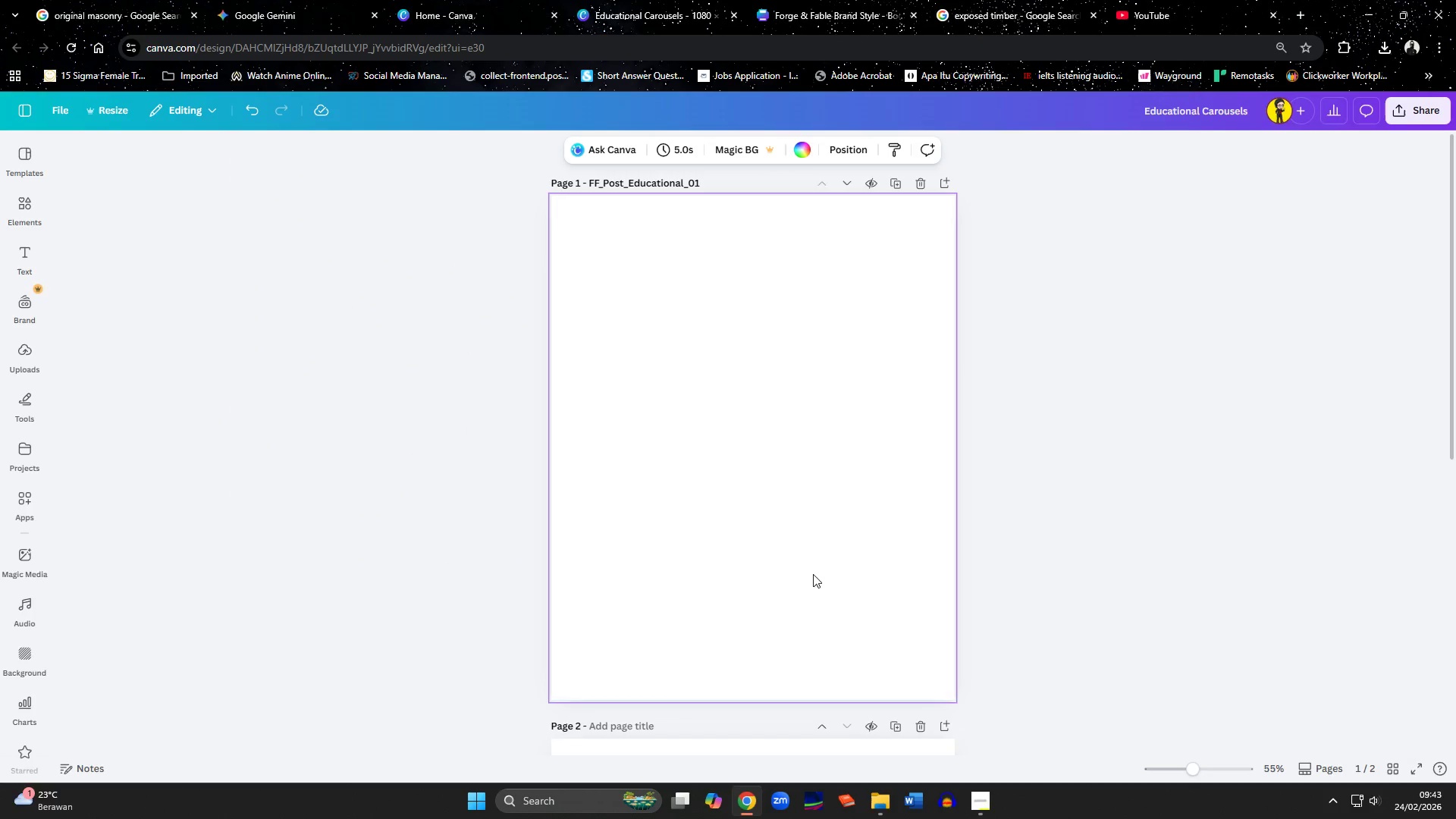 
left_click([914, 554])
 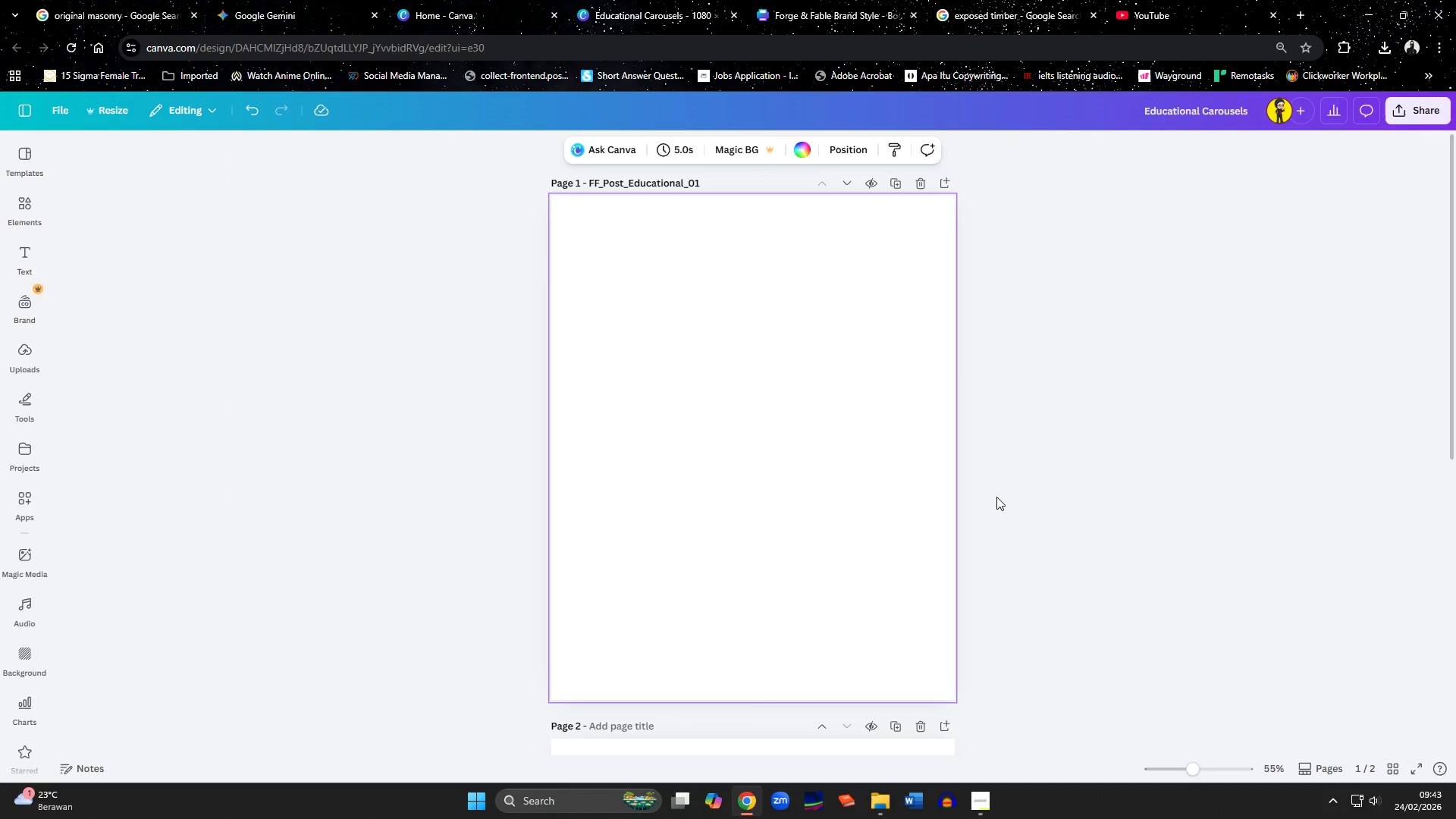 
scroll: coordinate [996, 497], scroll_direction: down, amount: 7.0
 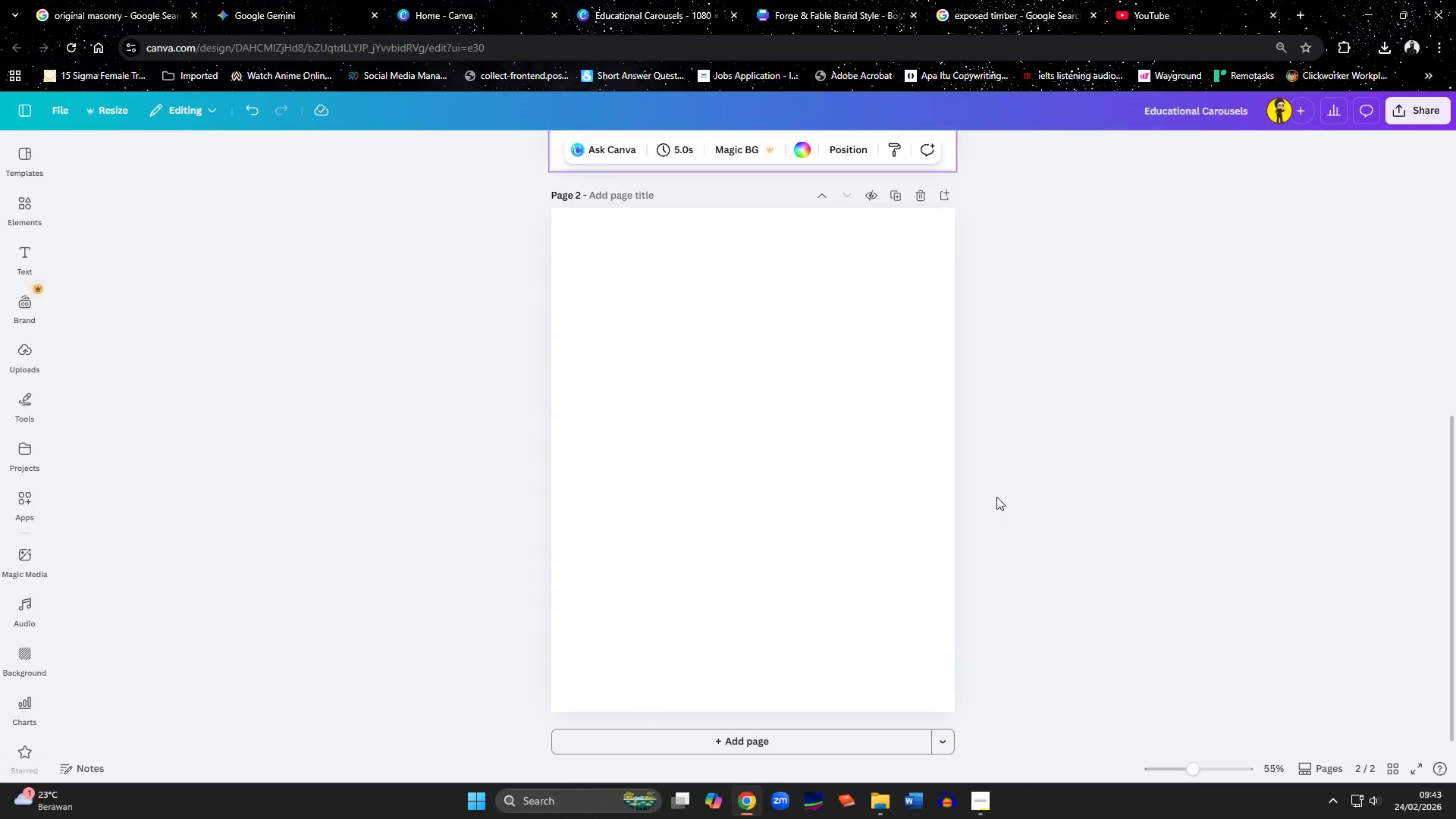 
scroll: coordinate [1090, 446], scroll_direction: up, amount: 3.0
 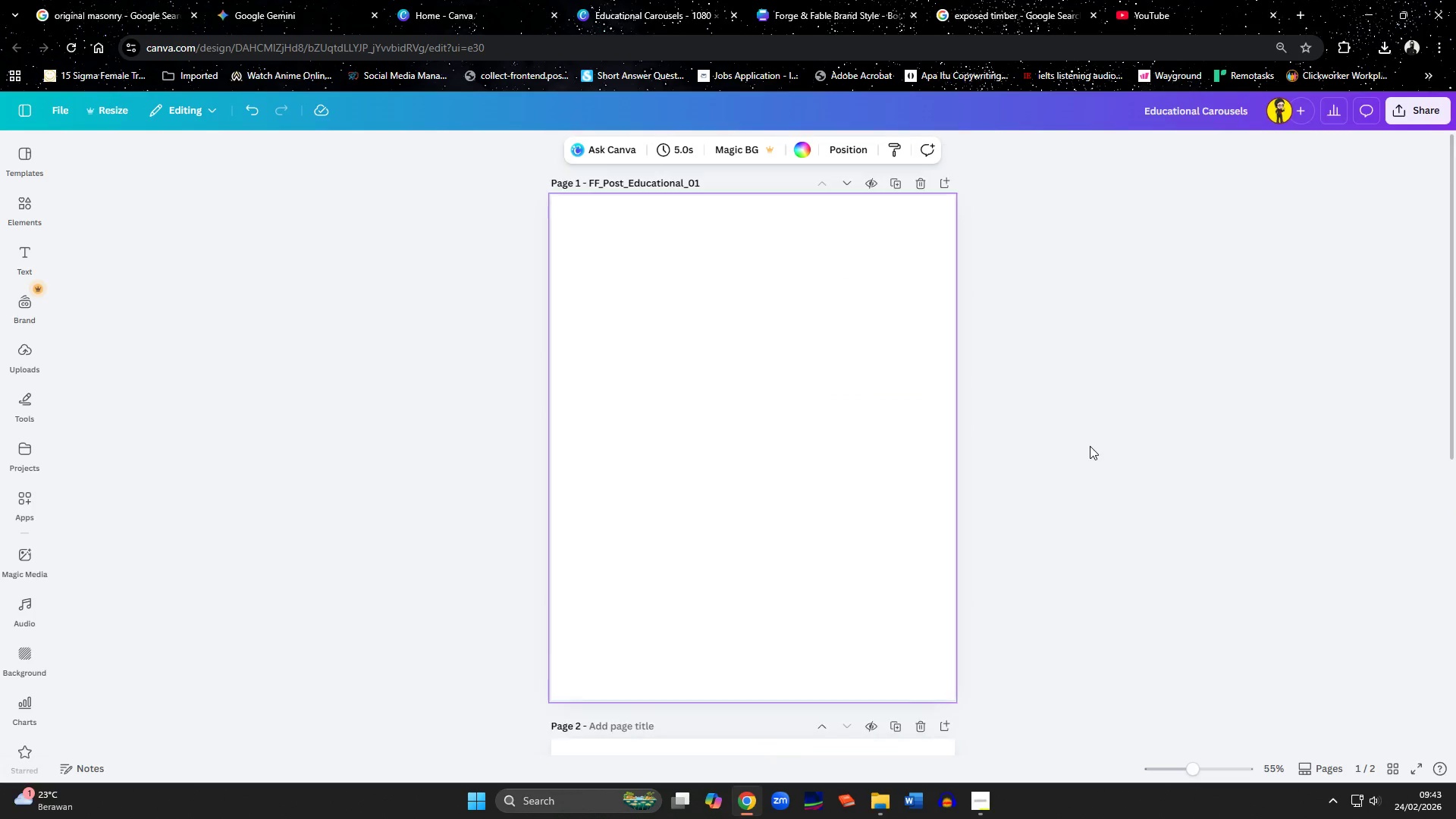 
scroll: coordinate [906, 521], scroll_direction: down, amount: 2.0
 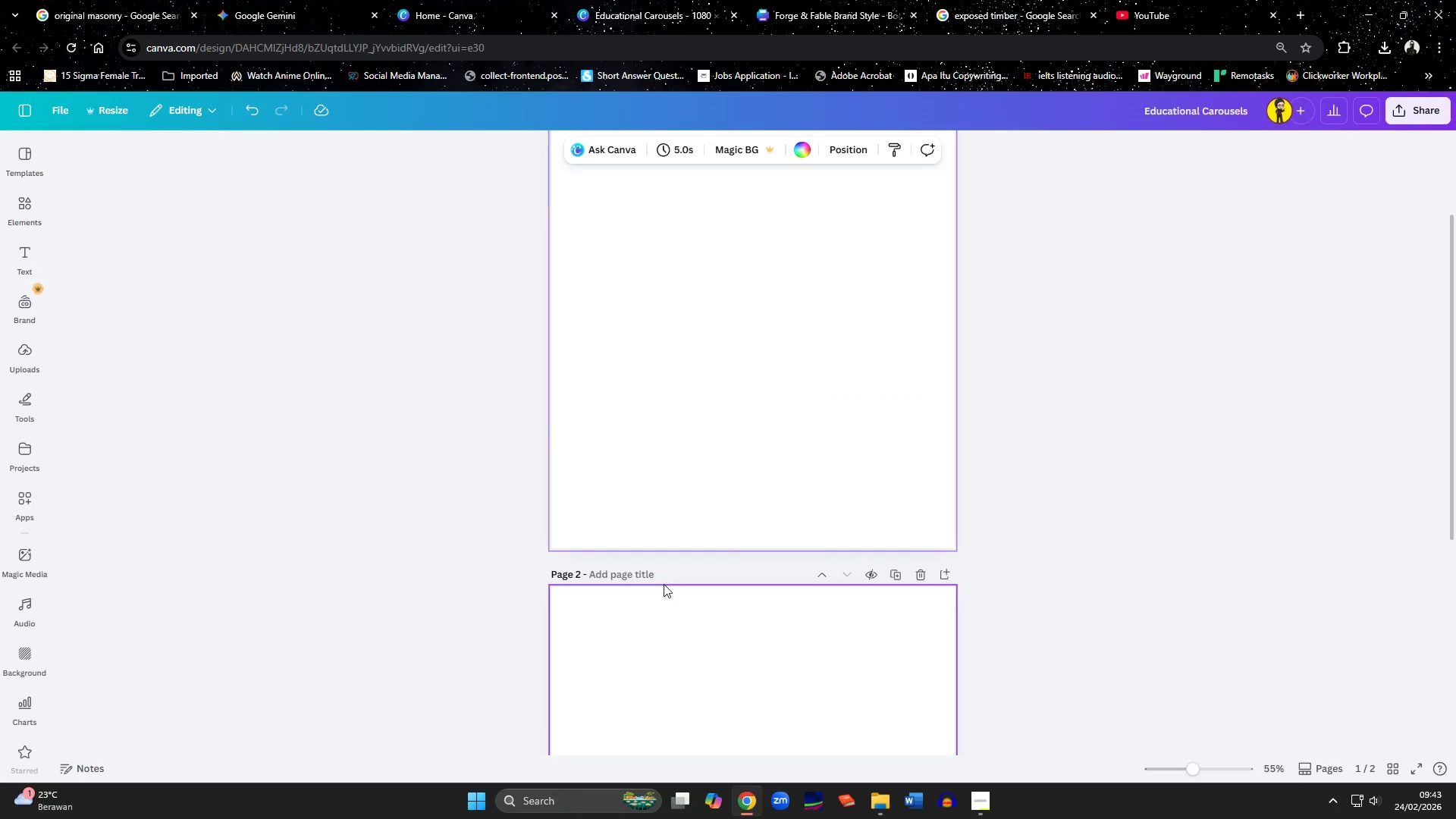 
left_click([661, 577])
 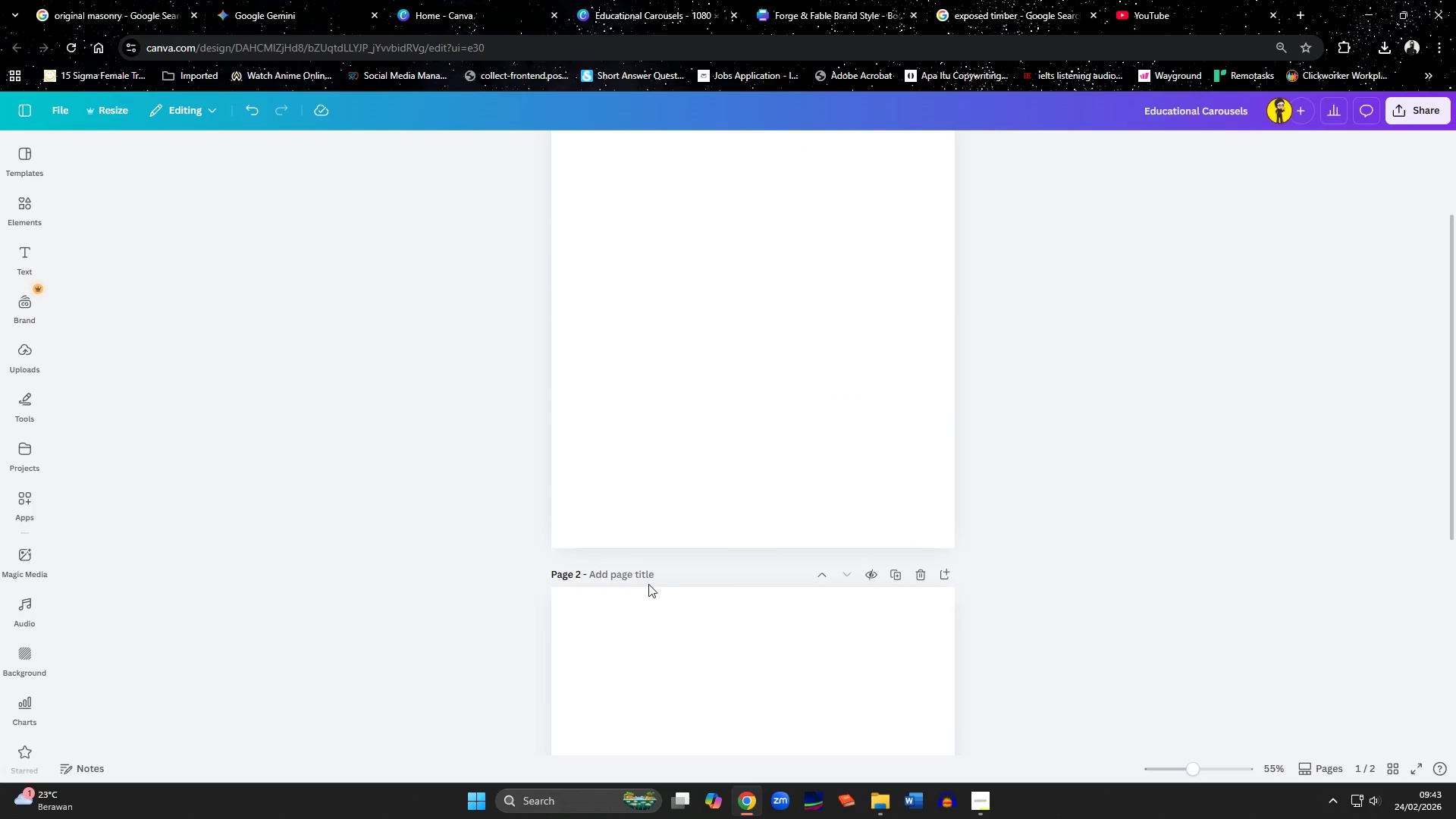 
left_click([644, 585])
 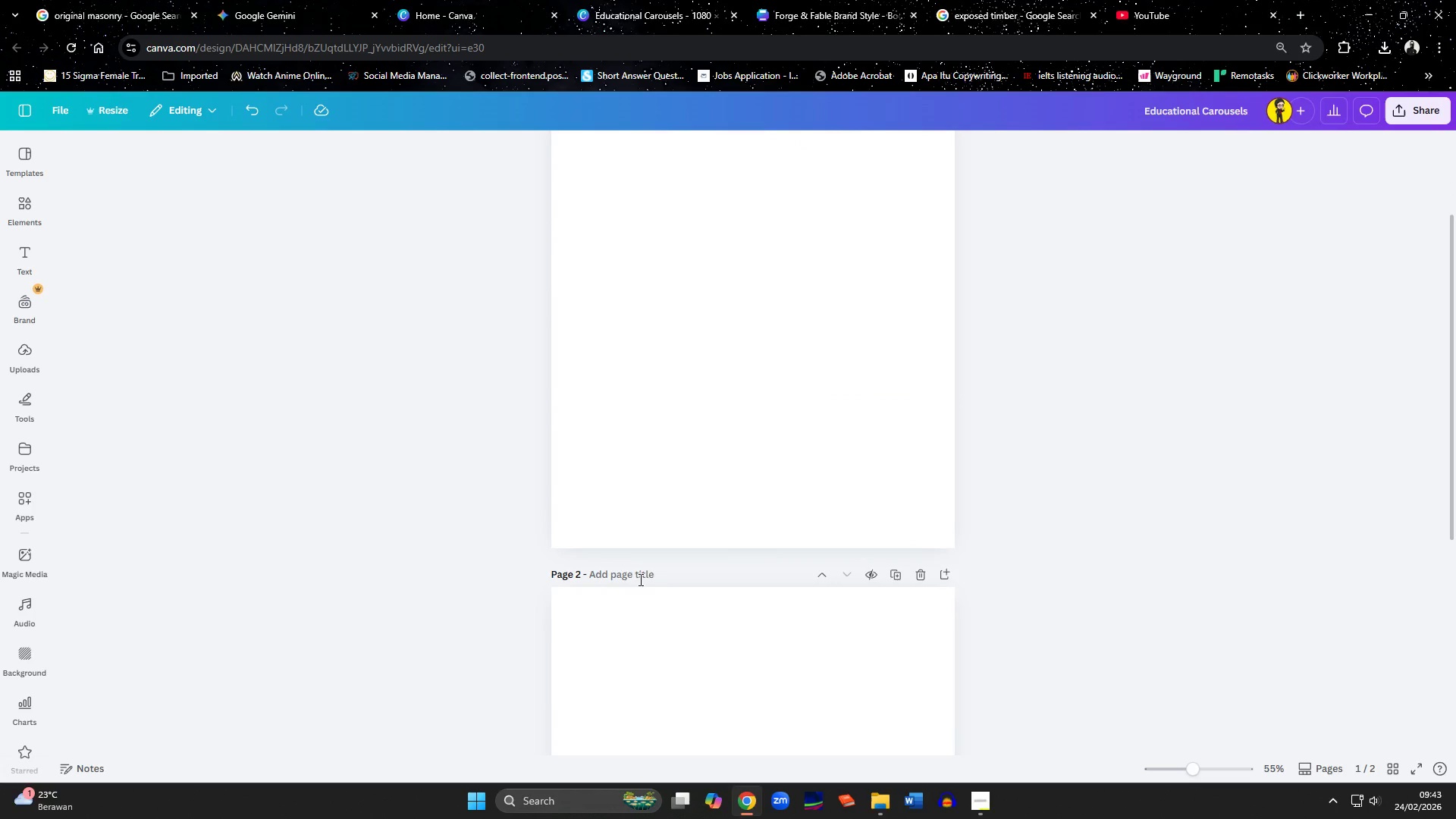 
left_click([639, 576])
 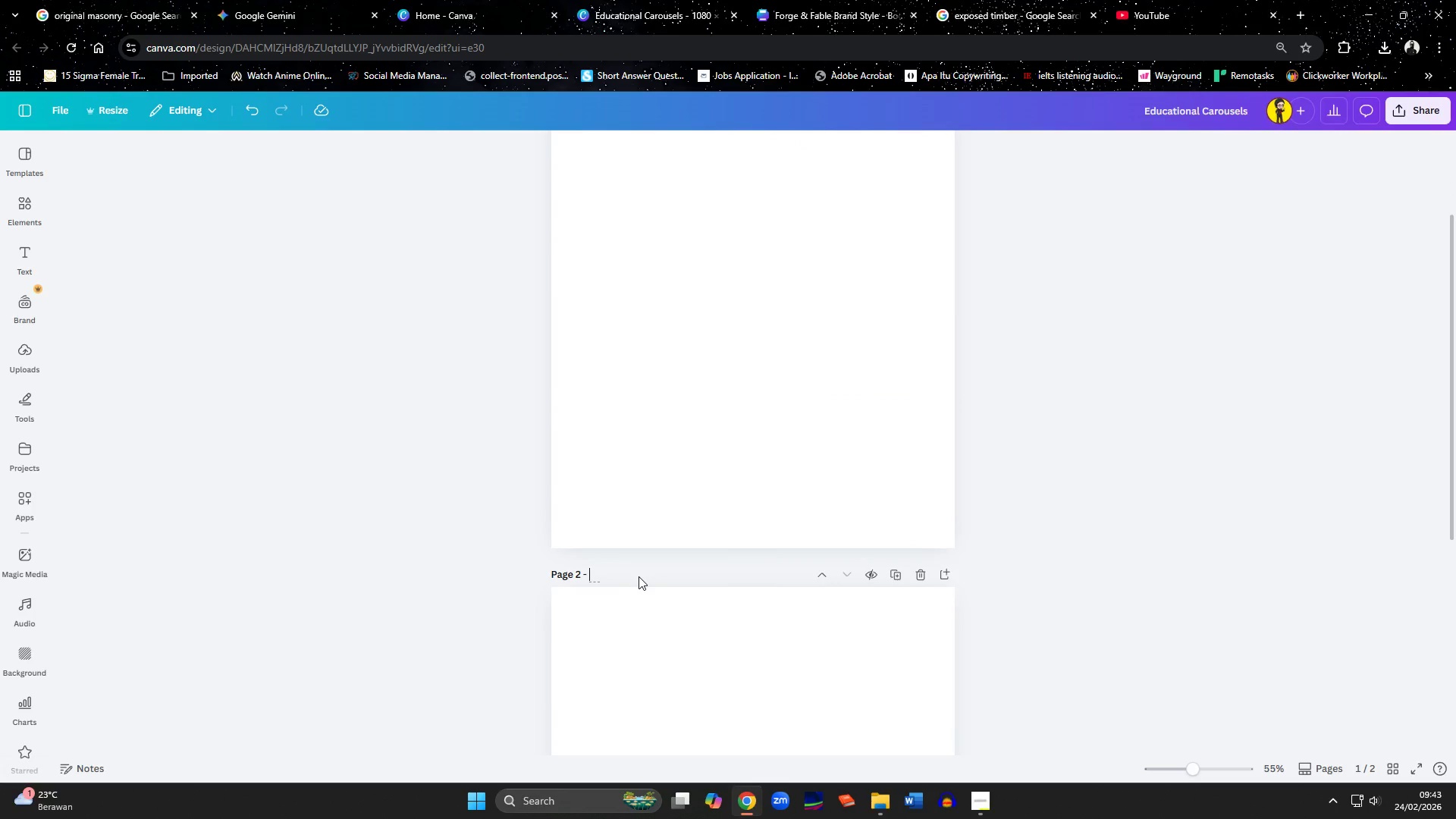 
key(Control+V)
 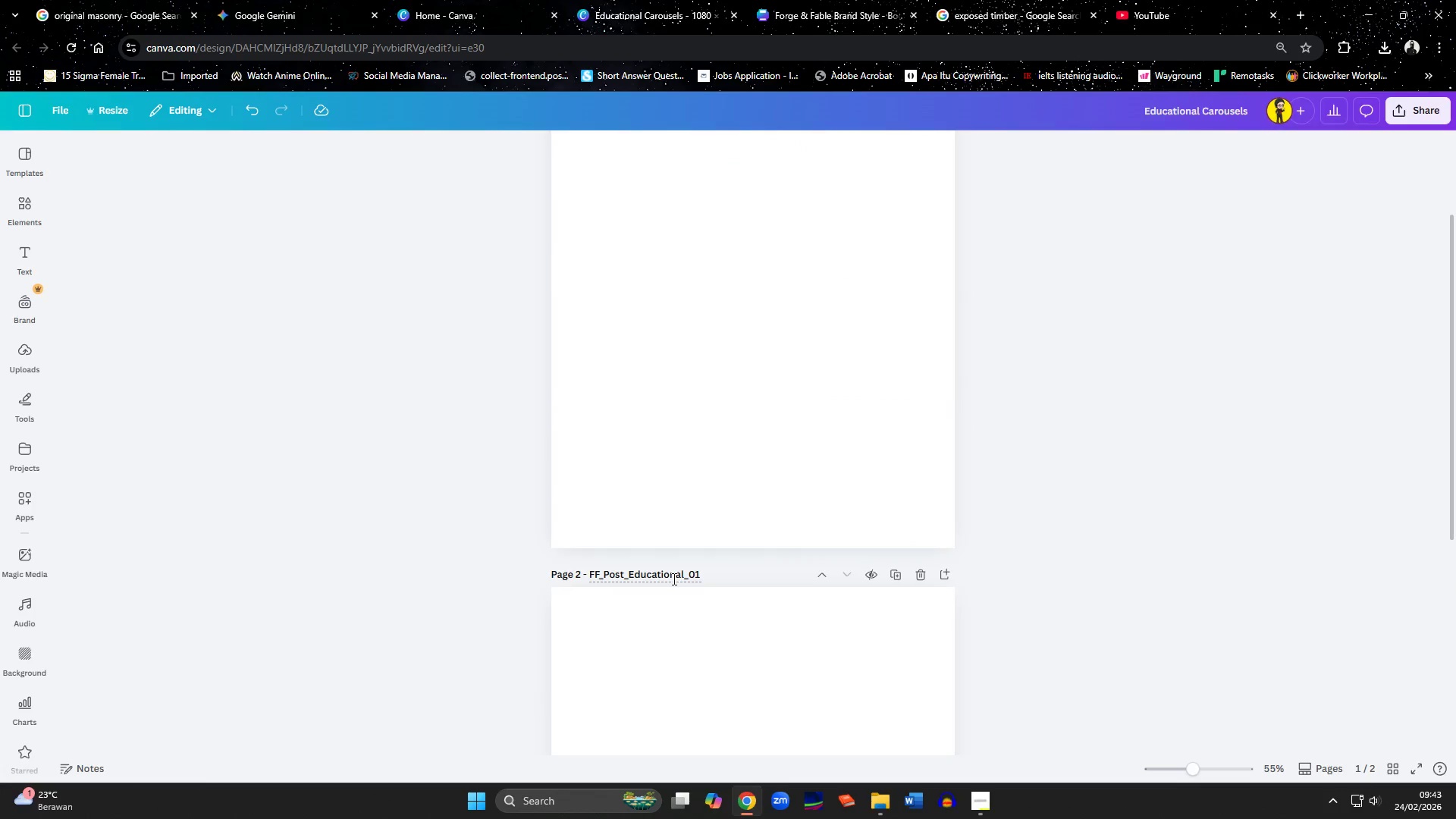 
key(Backspace)
 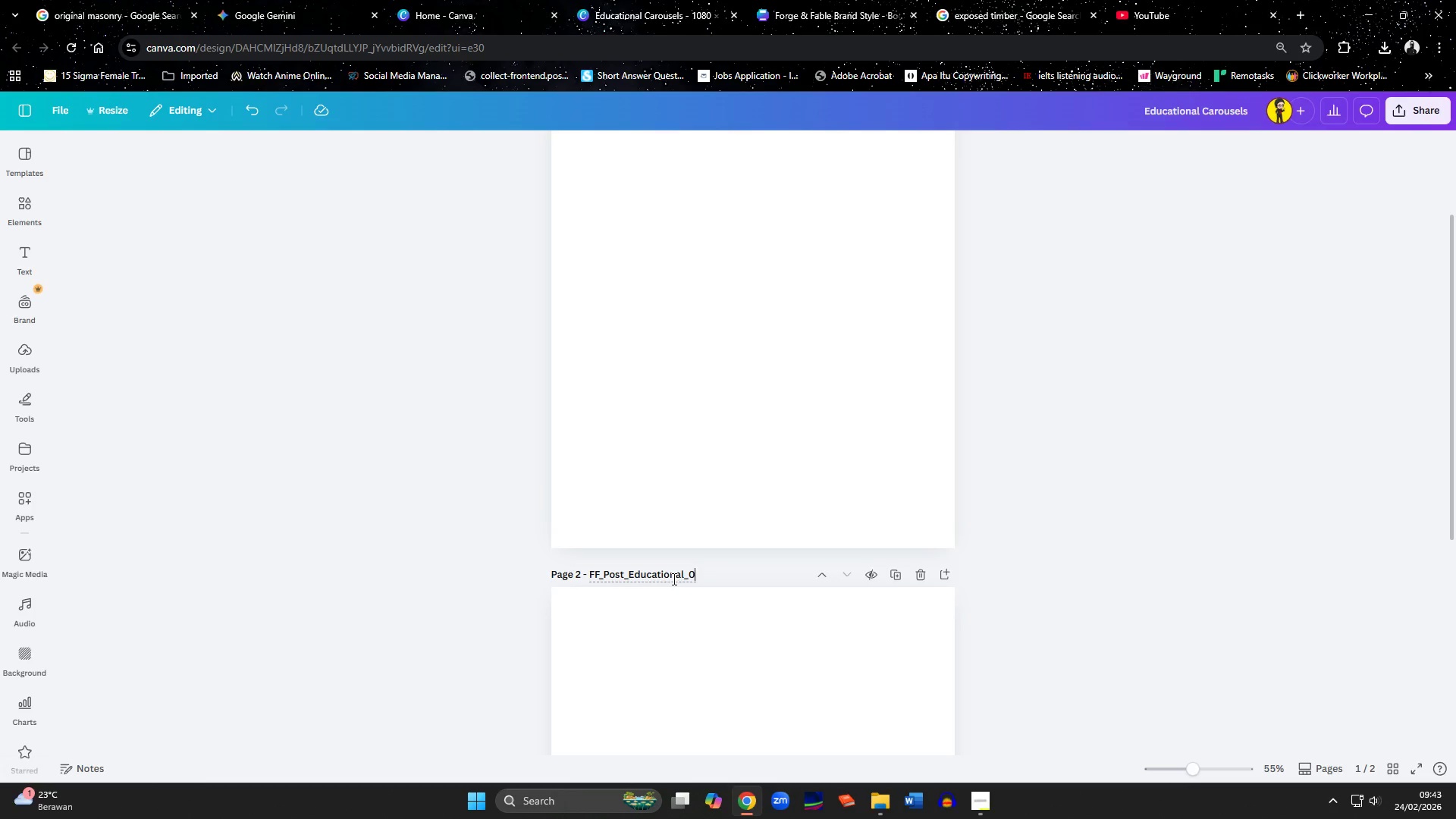 
key(2)
 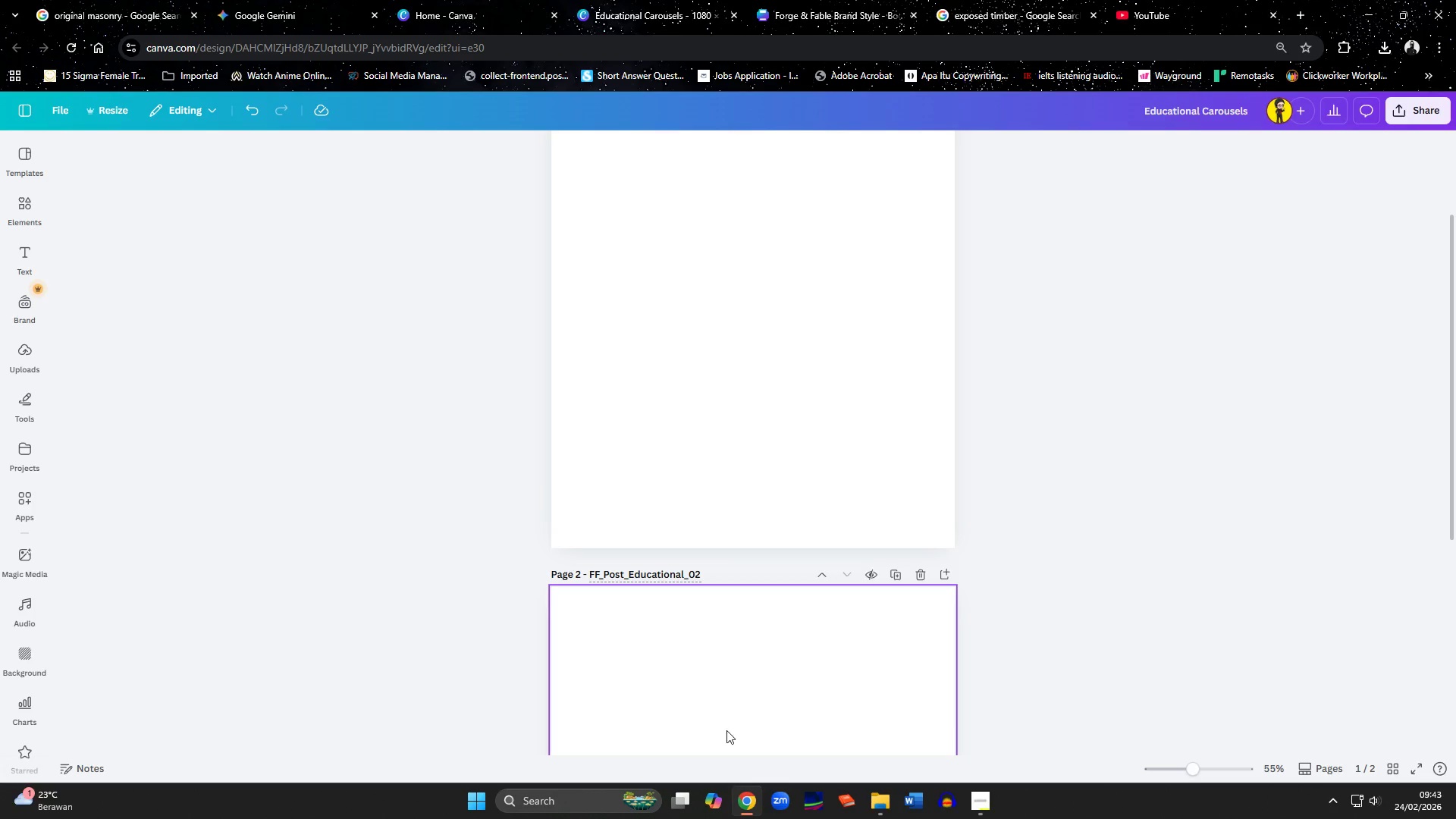 
left_click([760, 726])
 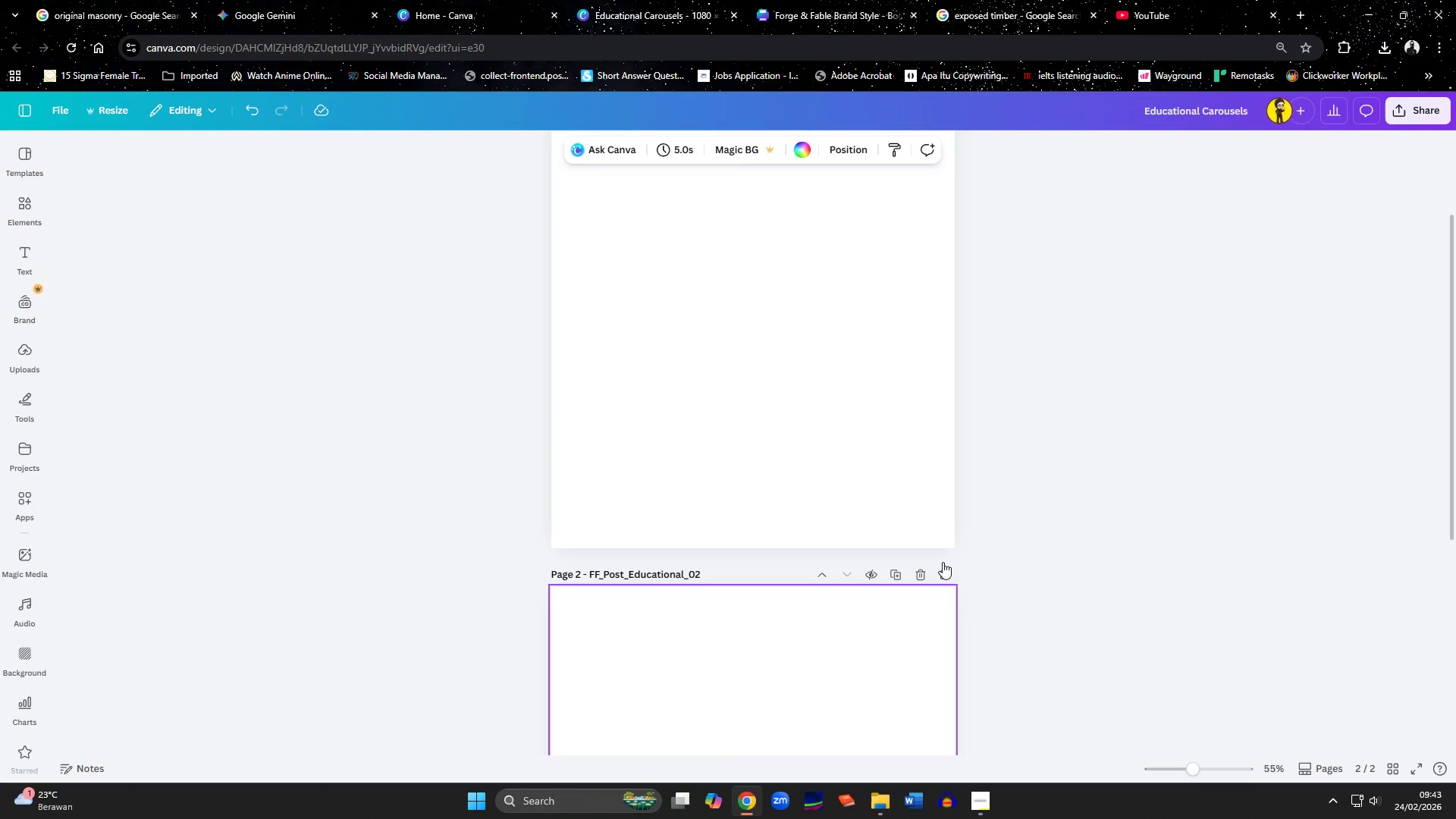 
scroll: coordinate [960, 532], scroll_direction: up, amount: 5.0
 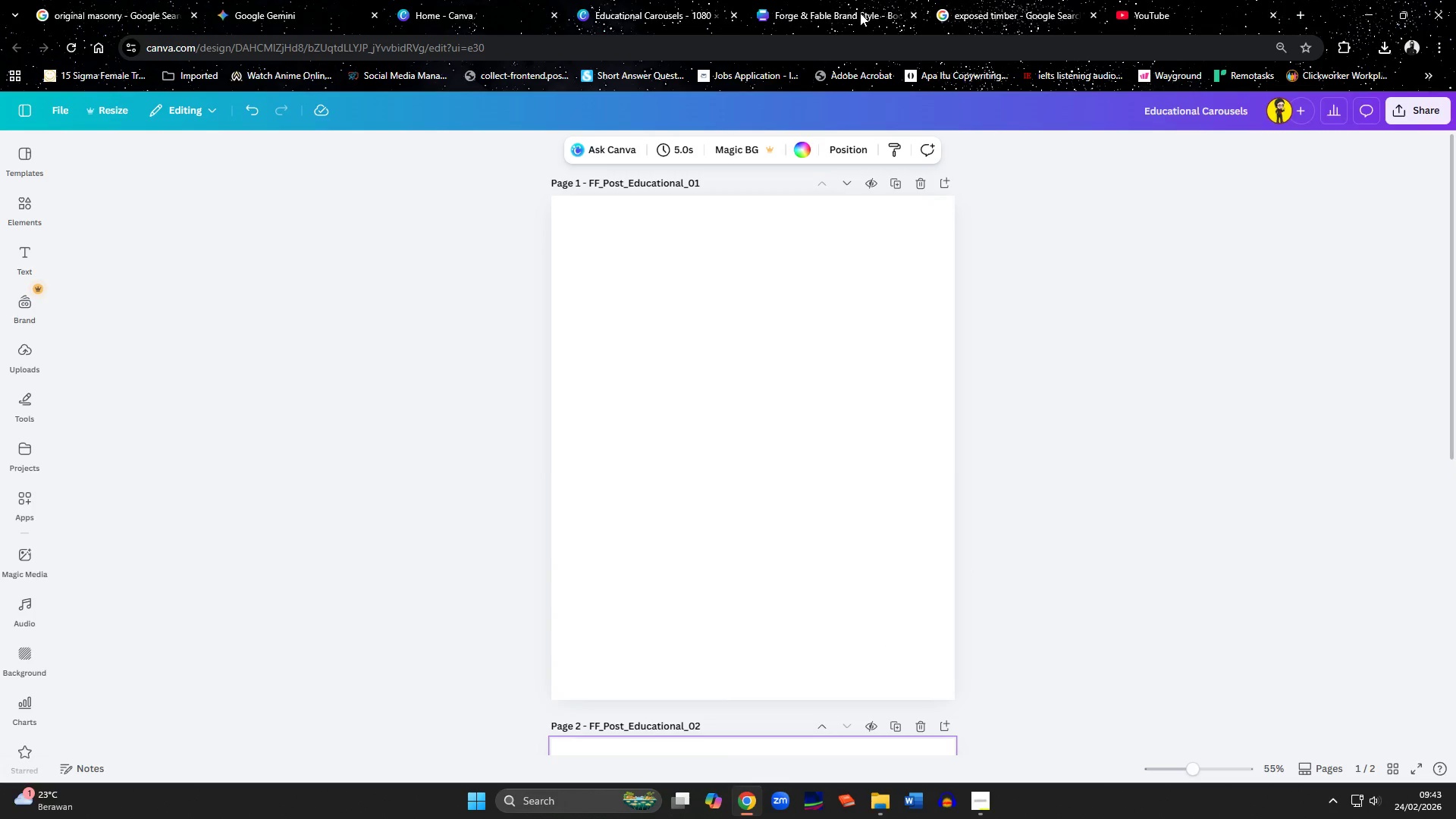 
left_click([860, 13])
 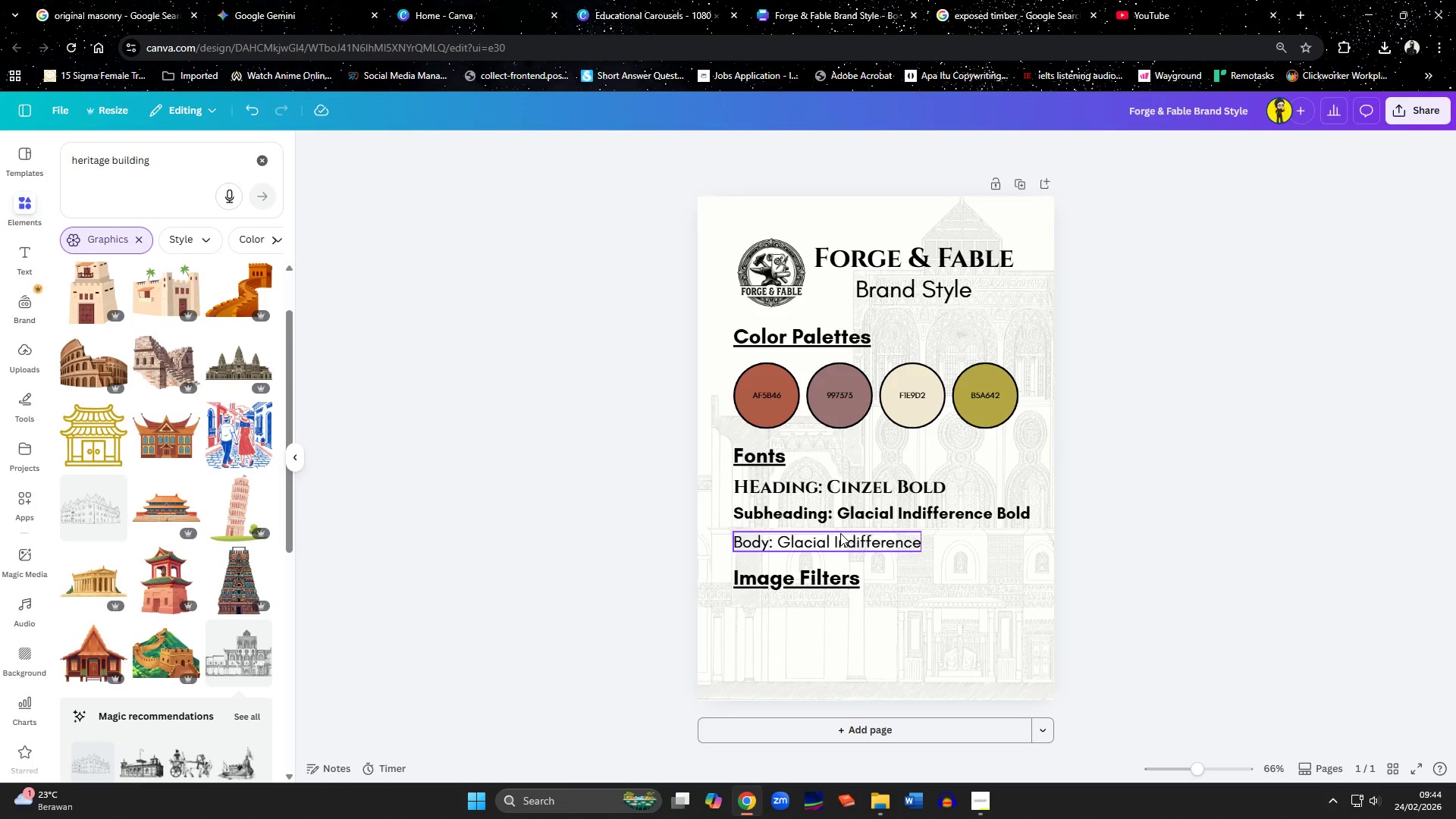 
wait(7.23)
 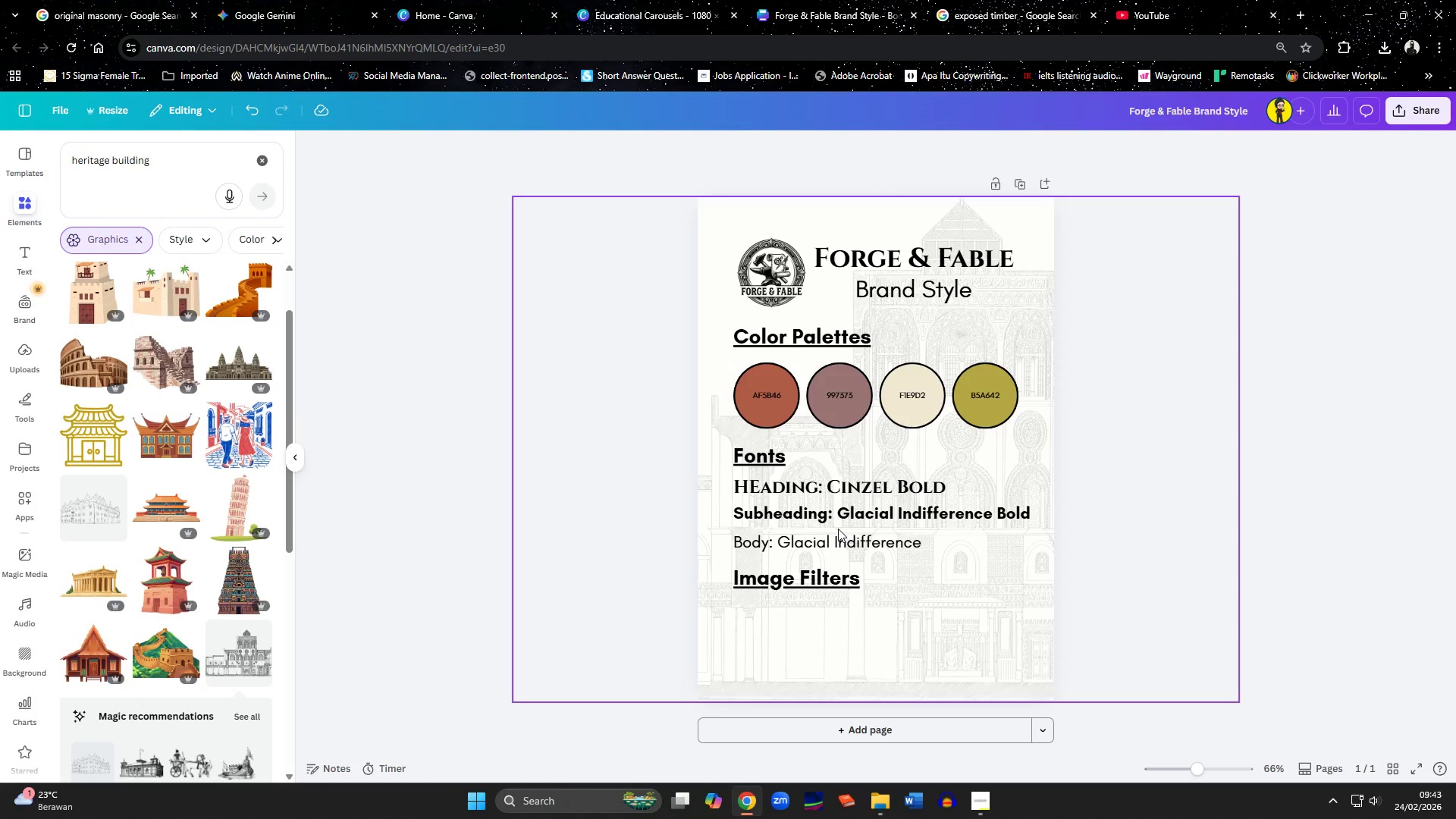 
left_click([782, 388])
 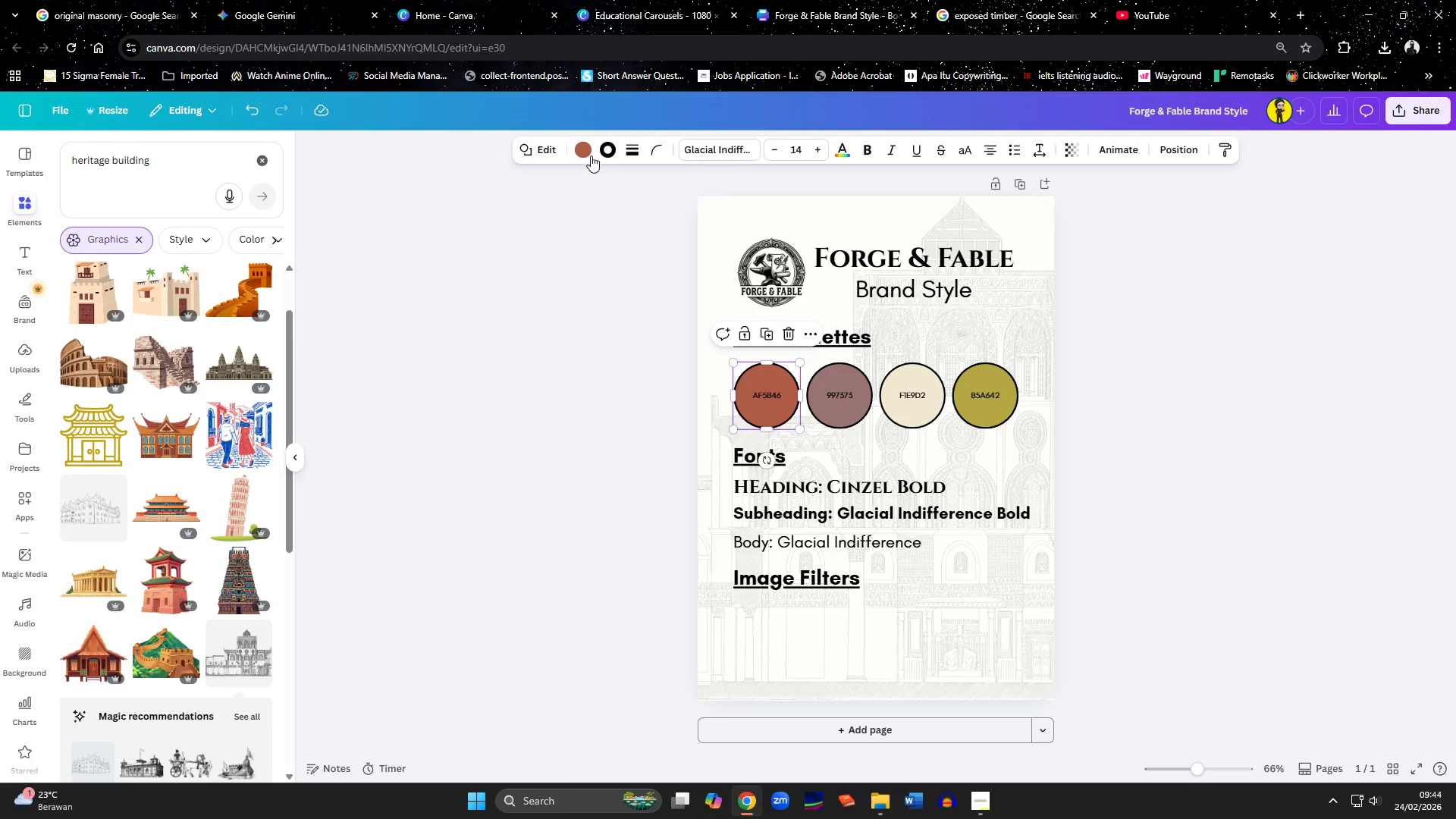 
left_click([585, 148])
 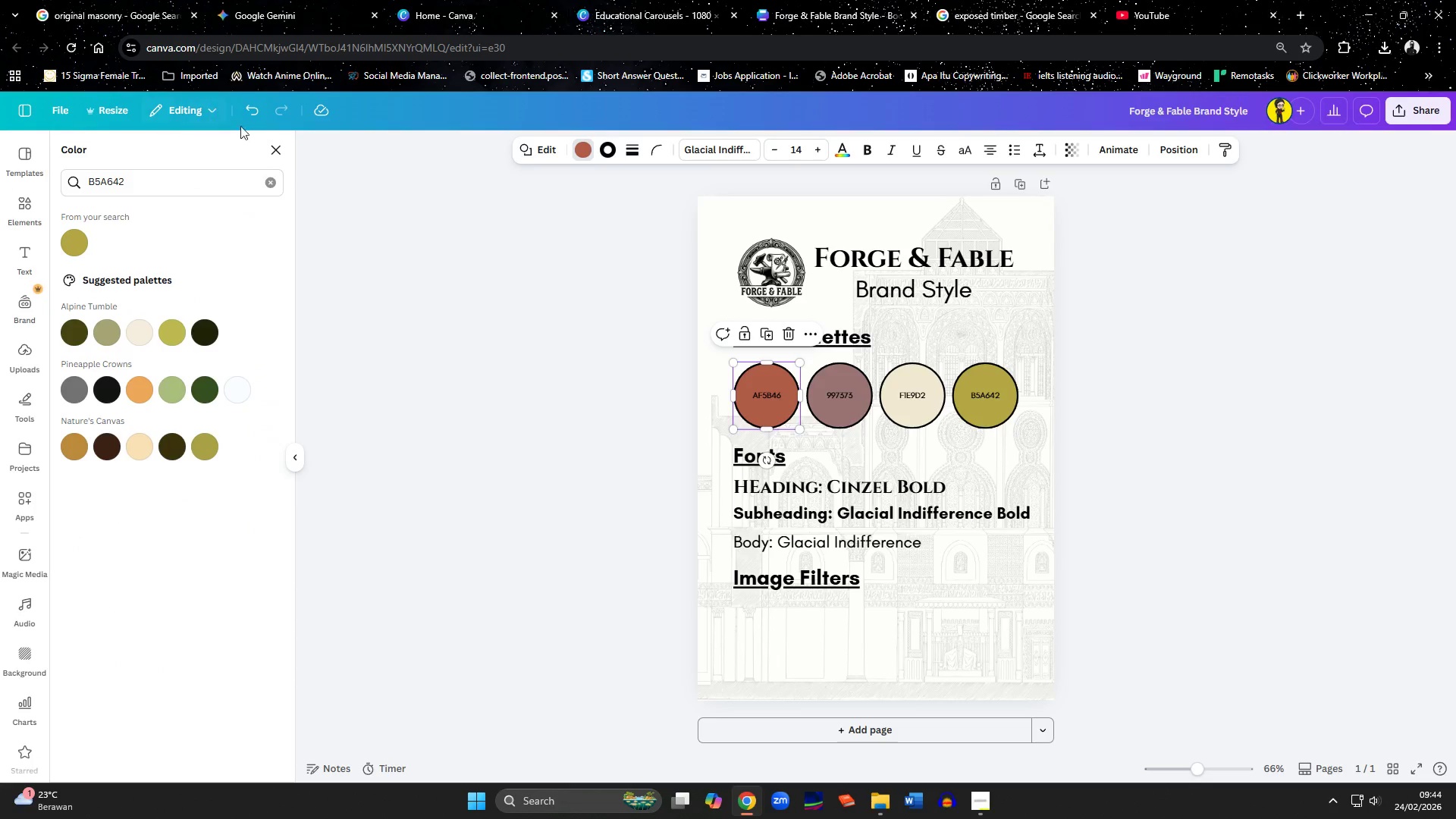 
left_click([271, 178])
 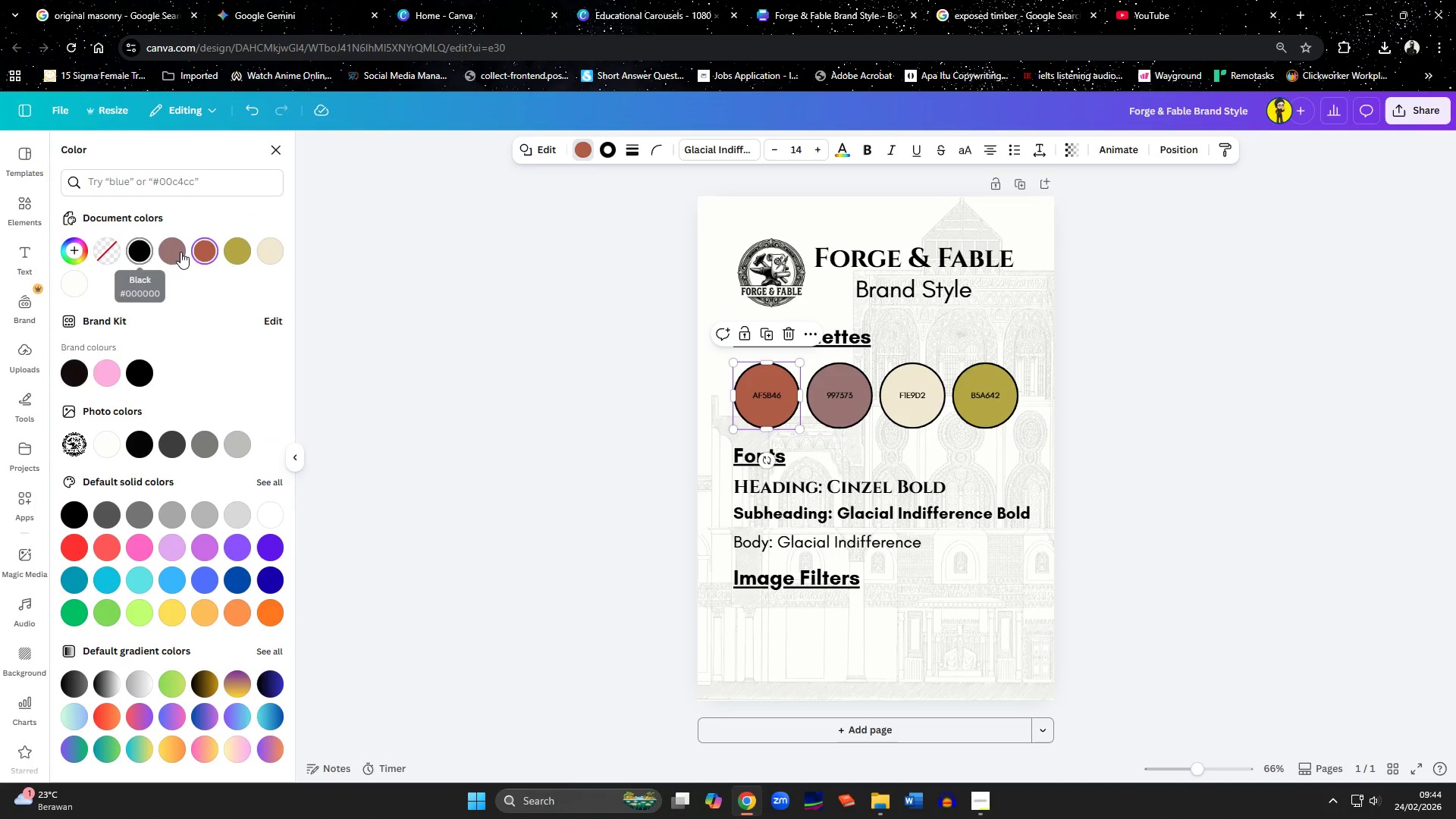 
left_click([206, 253])
 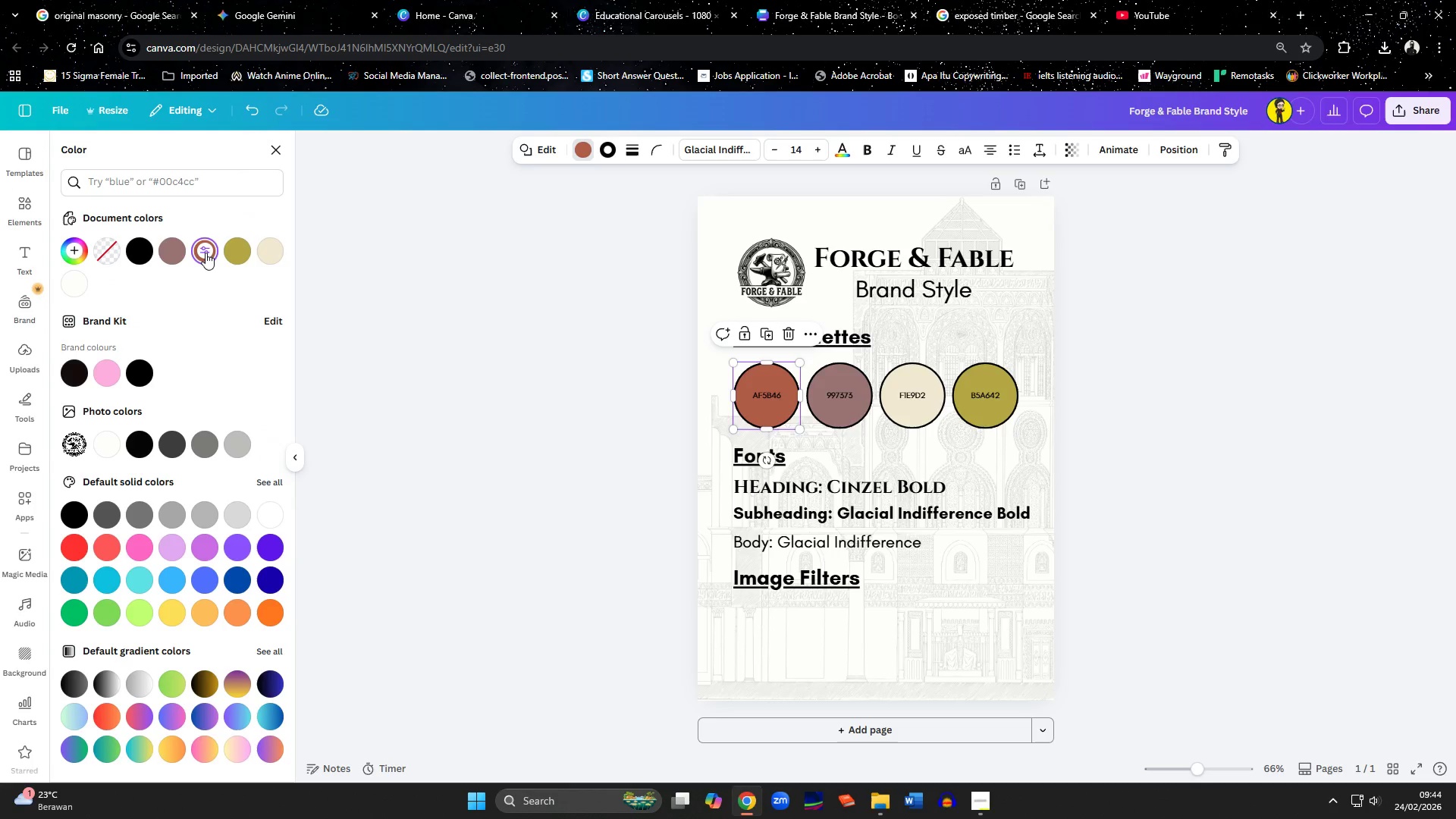 
left_click([206, 253])
 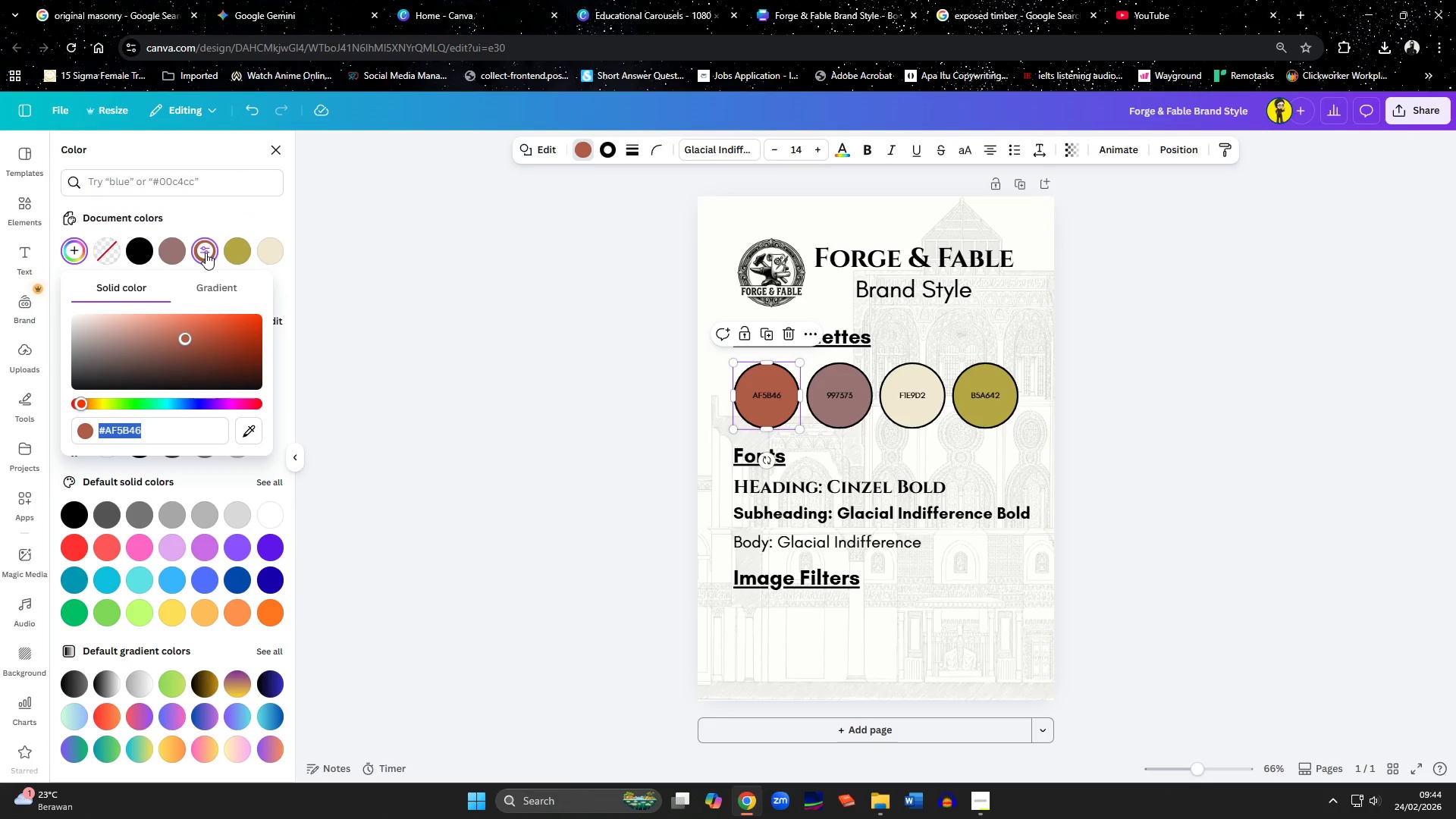 
key(Control+C)
 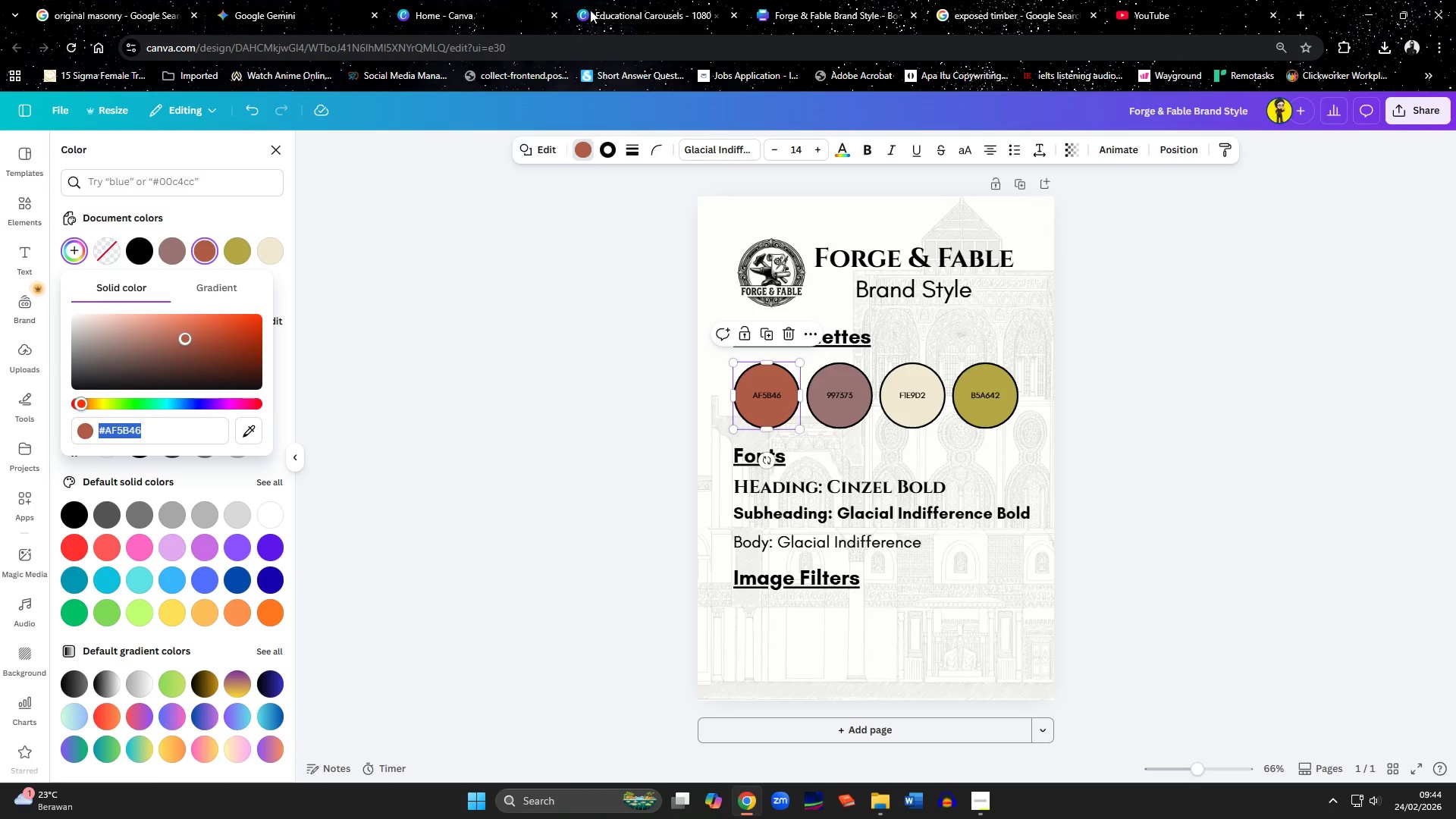 
left_click([620, 0])
 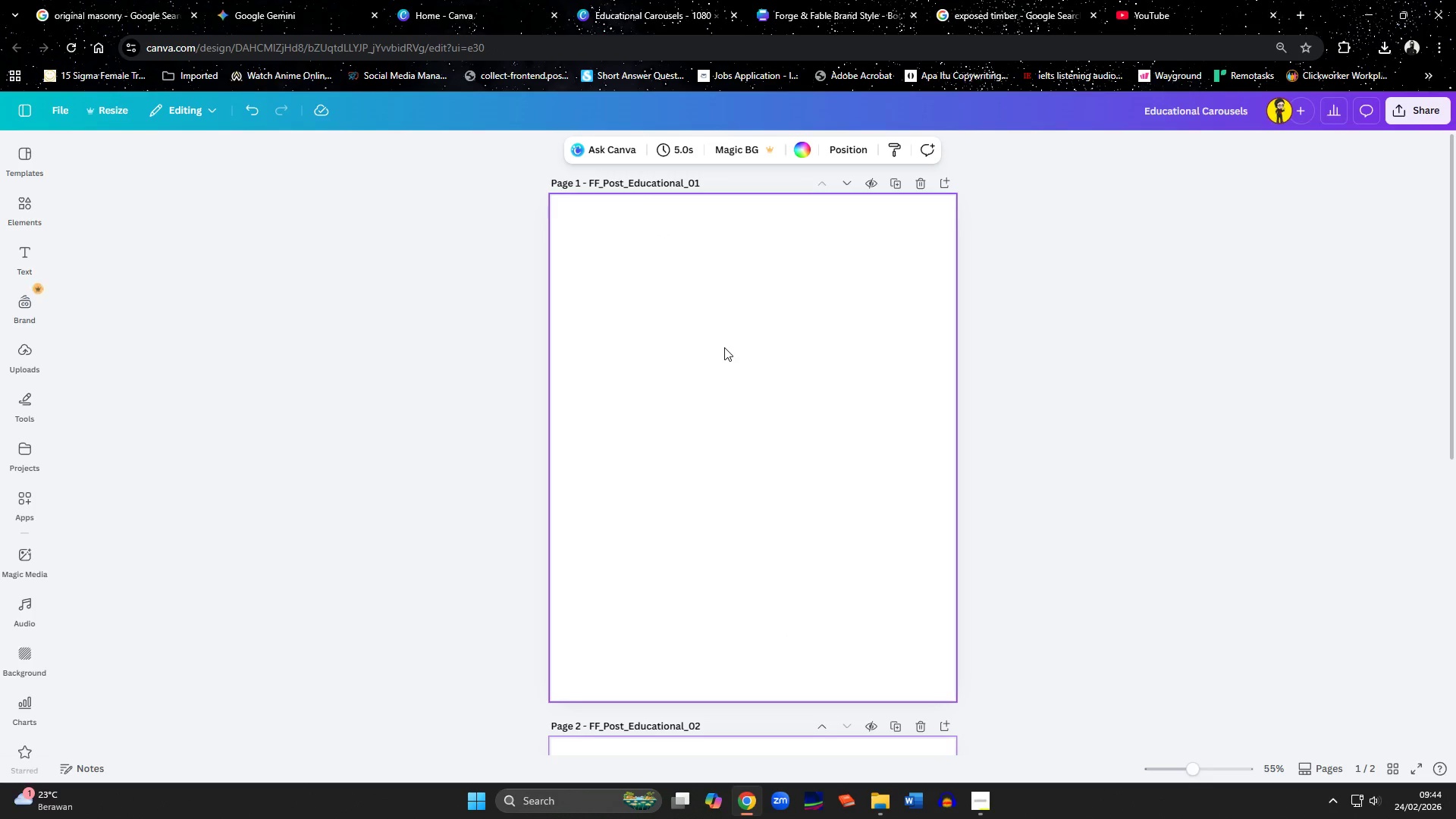 
left_click([717, 362])
 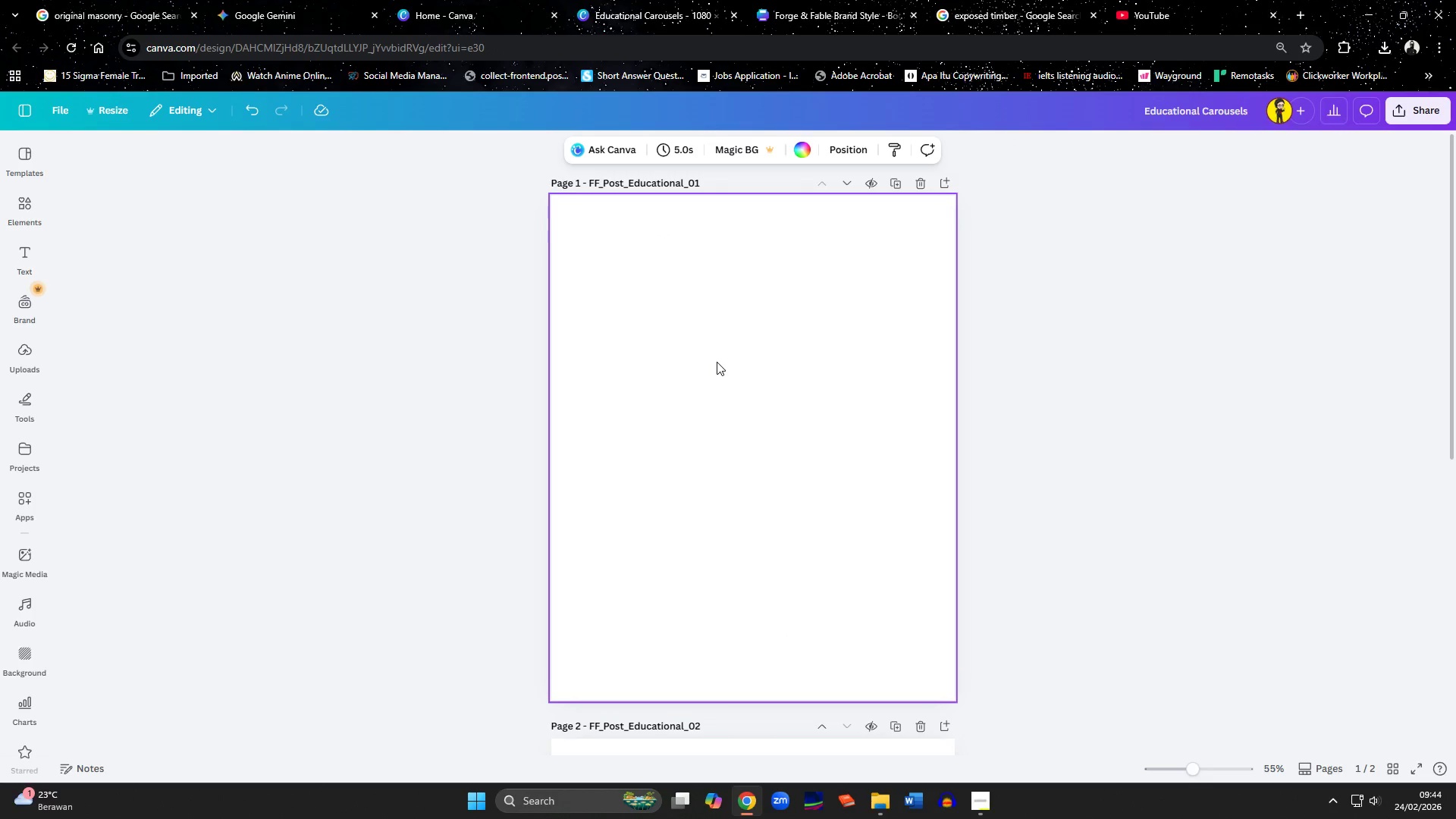 
hold_key(key=ControlLeft, duration=0.53)
 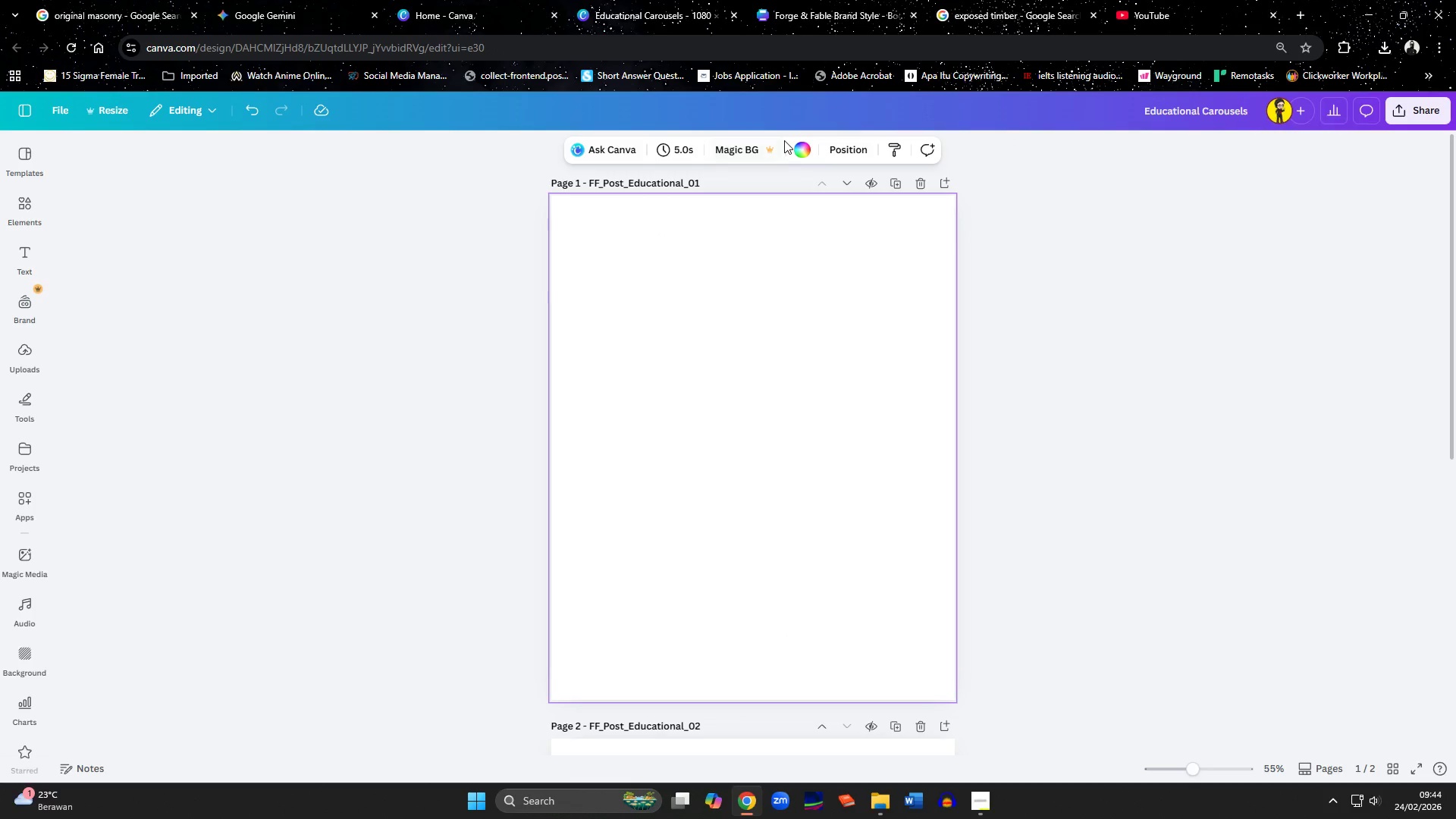 
left_click([802, 149])
 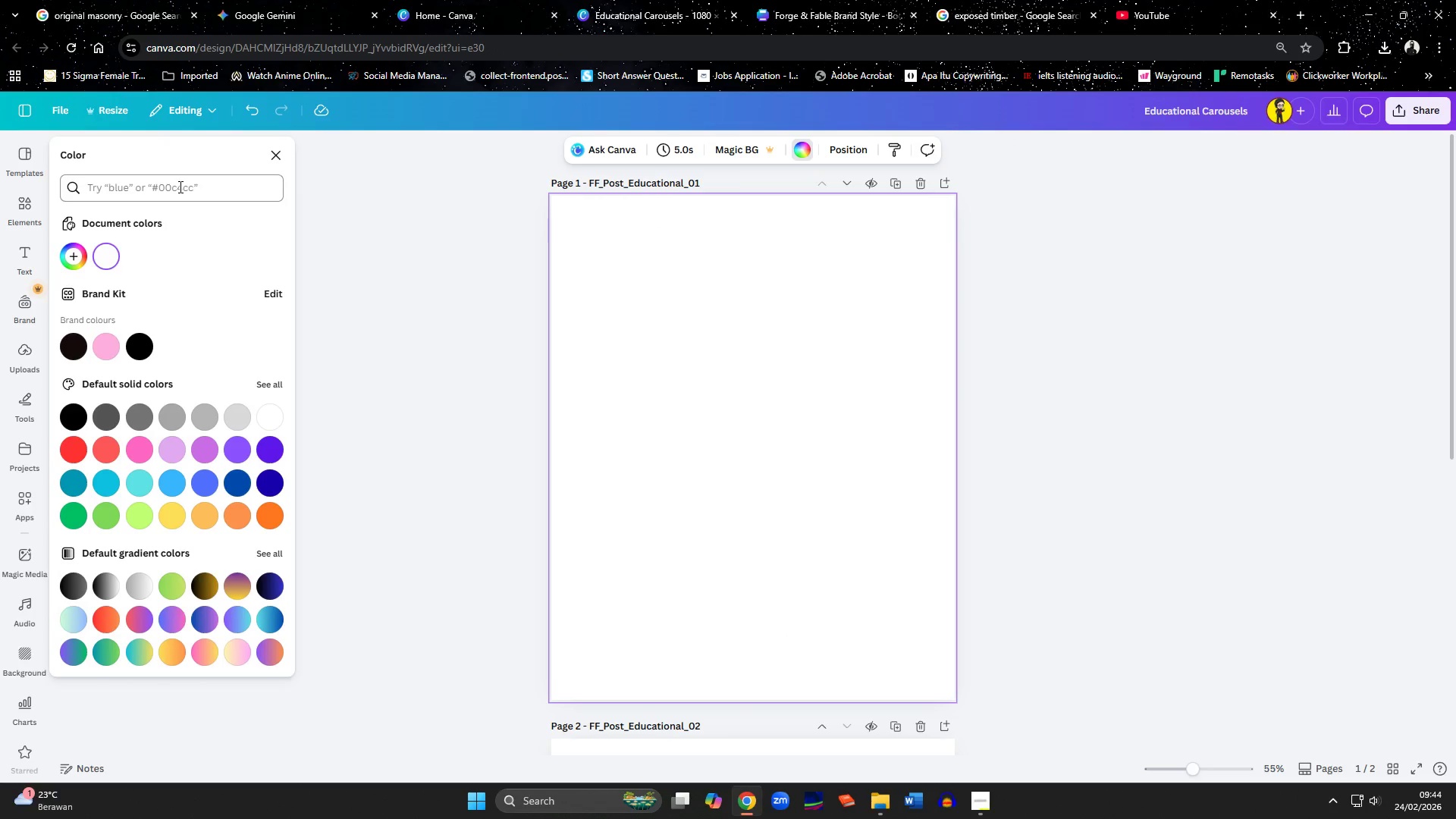 
key(Control+ControlLeft)
 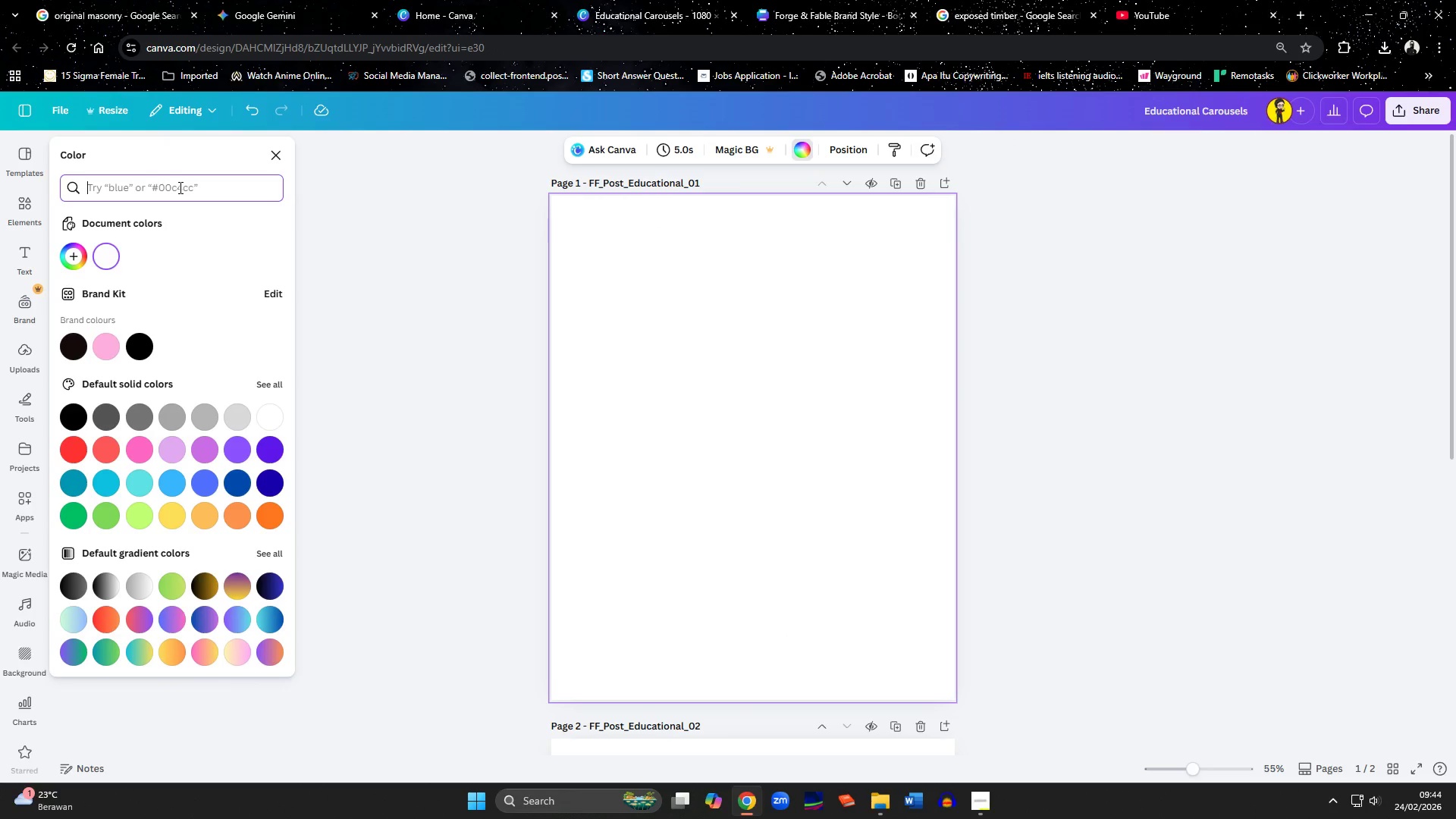 
key(Control+V)
 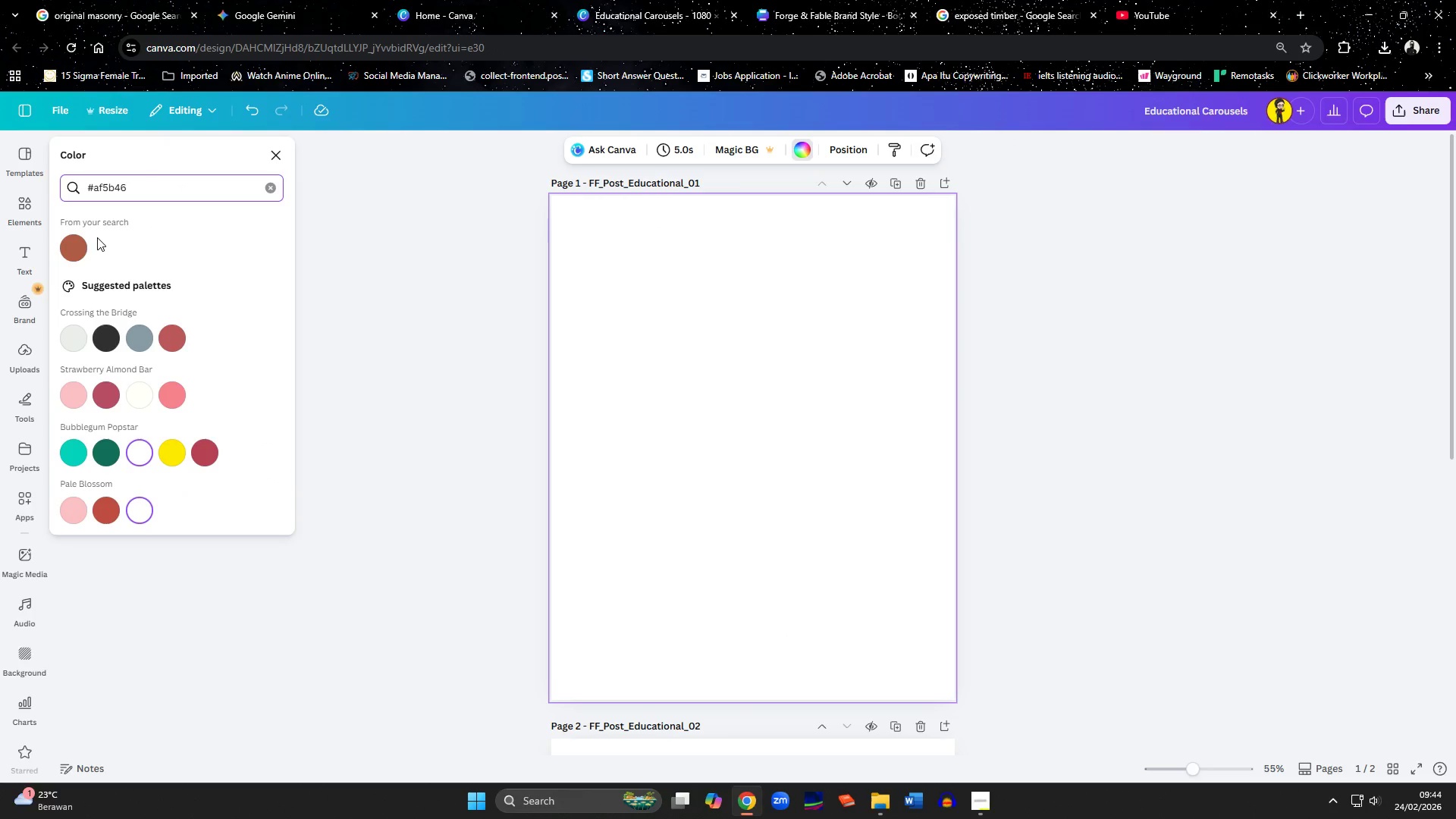 
left_click([69, 251])
 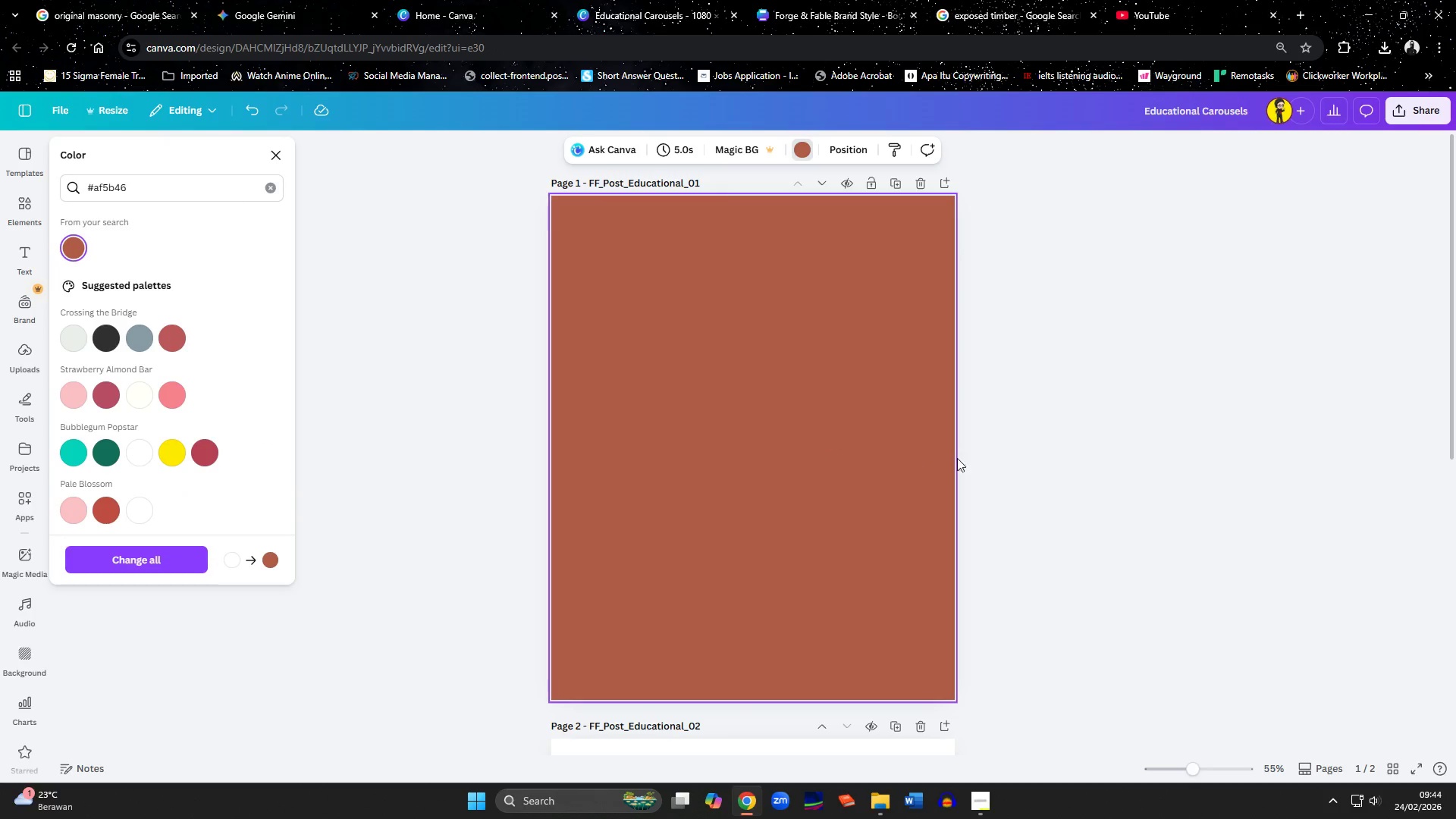 
left_click([1009, 470])
 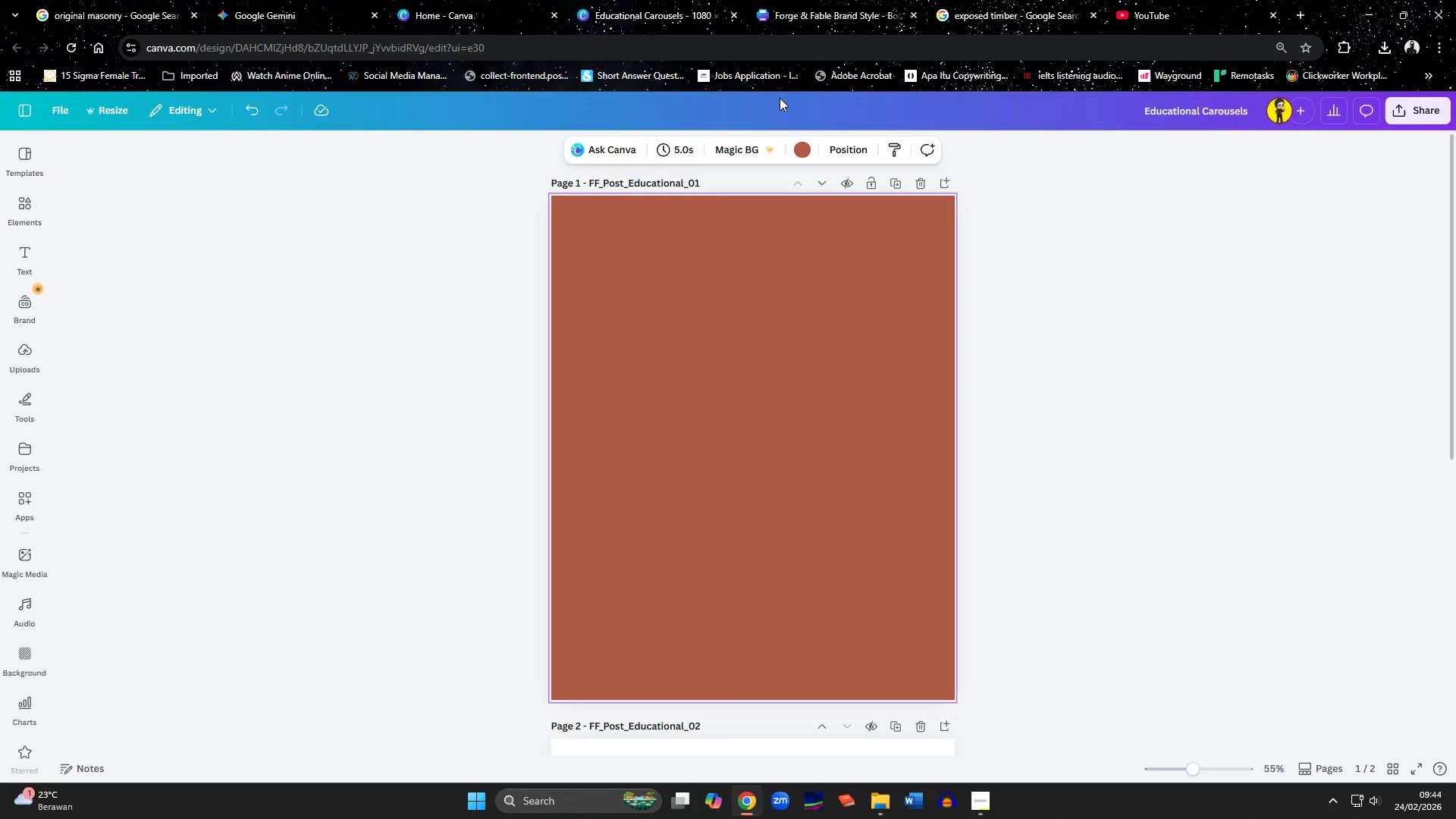 
left_click([796, 0])
 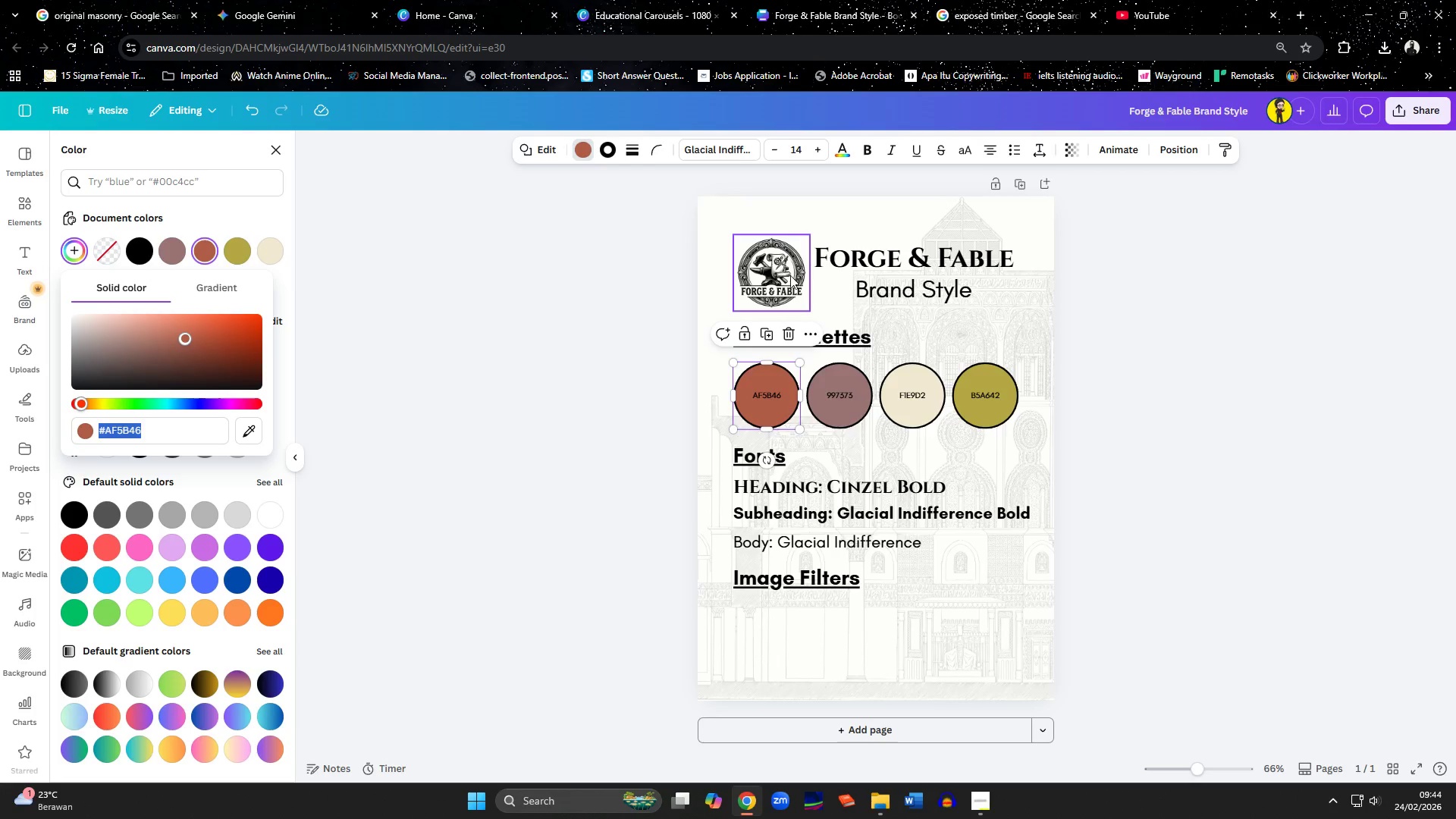 
left_click([788, 277])
 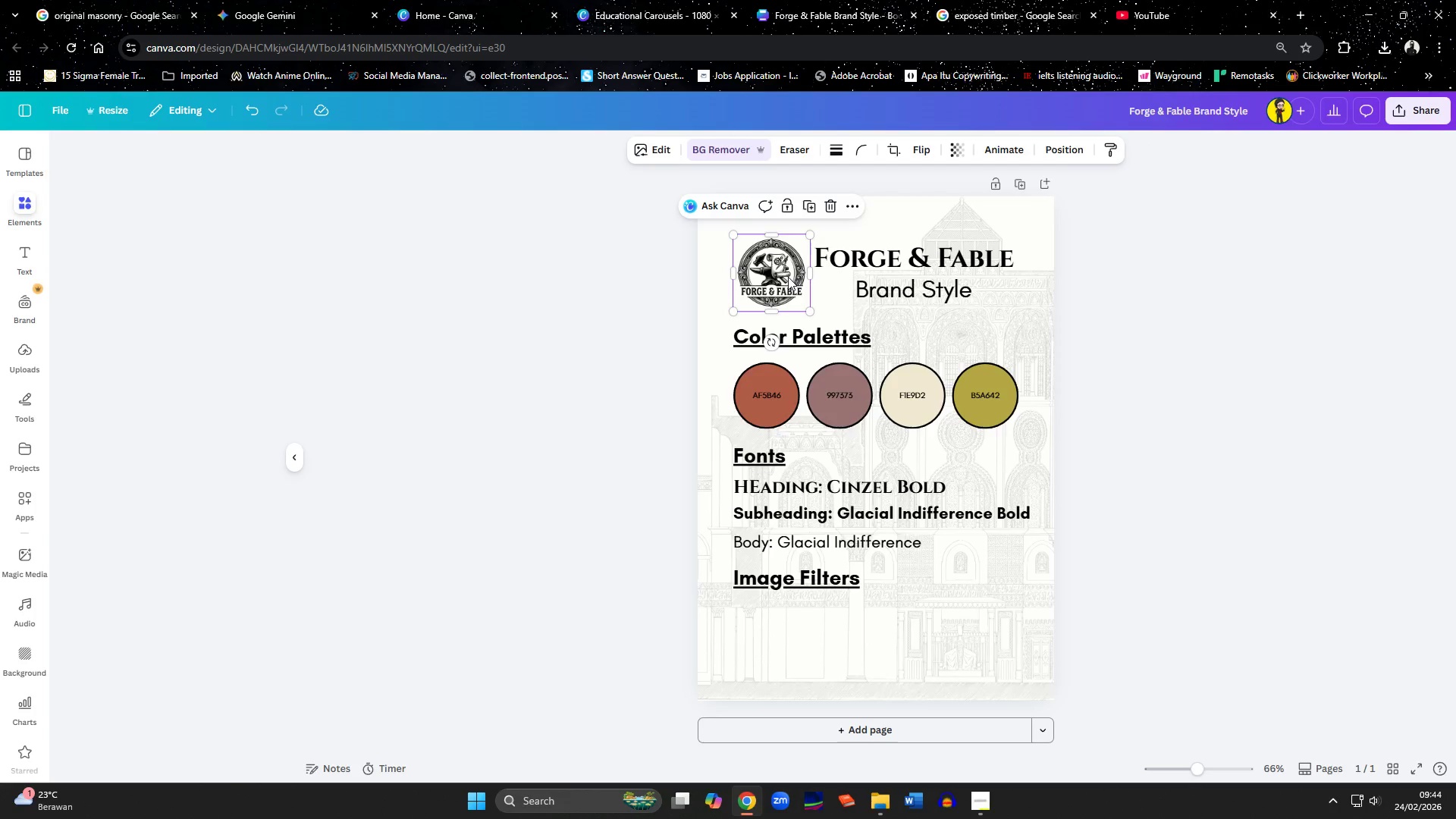 
key(Control+C)
 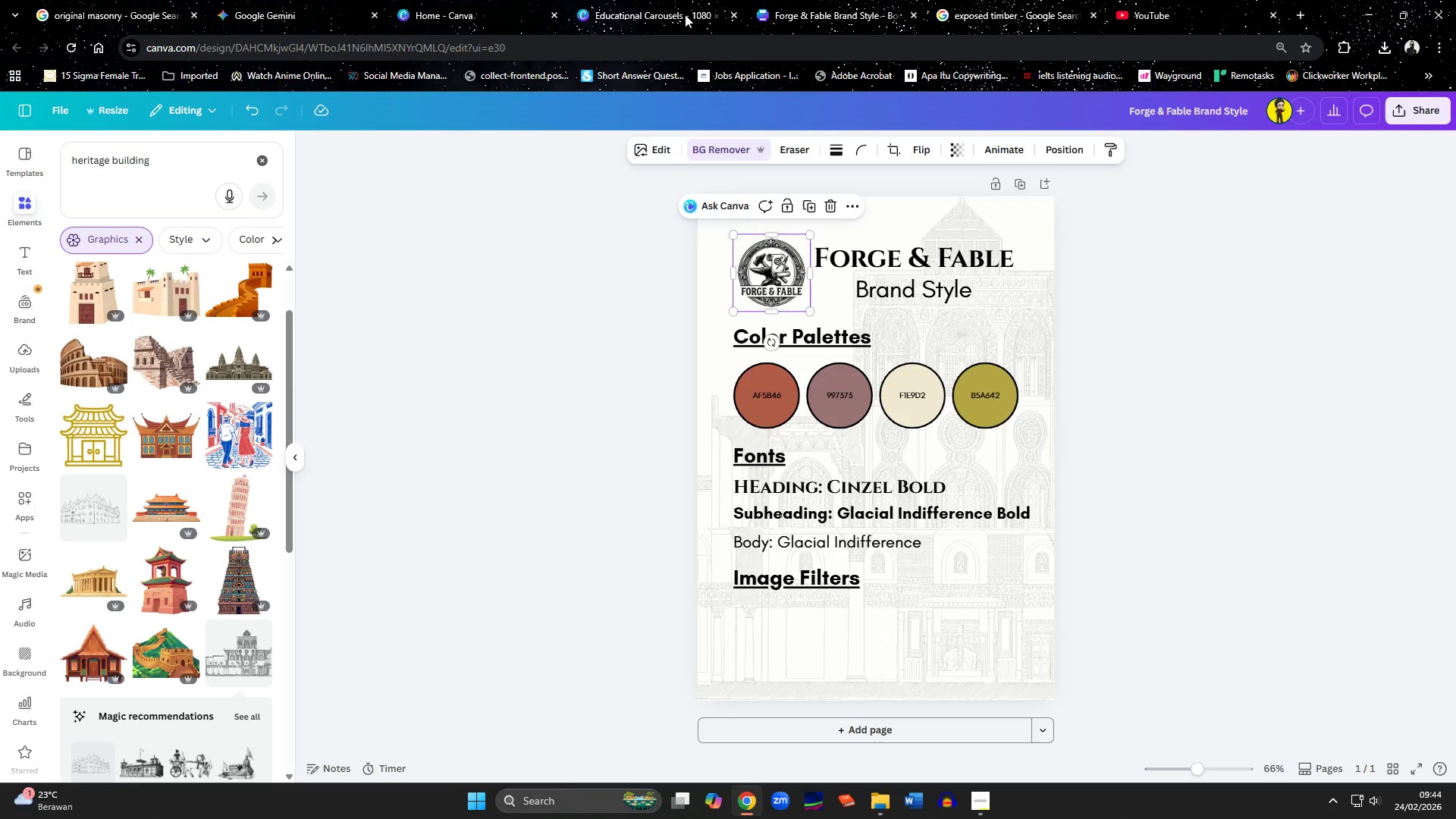 
left_click([685, 14])
 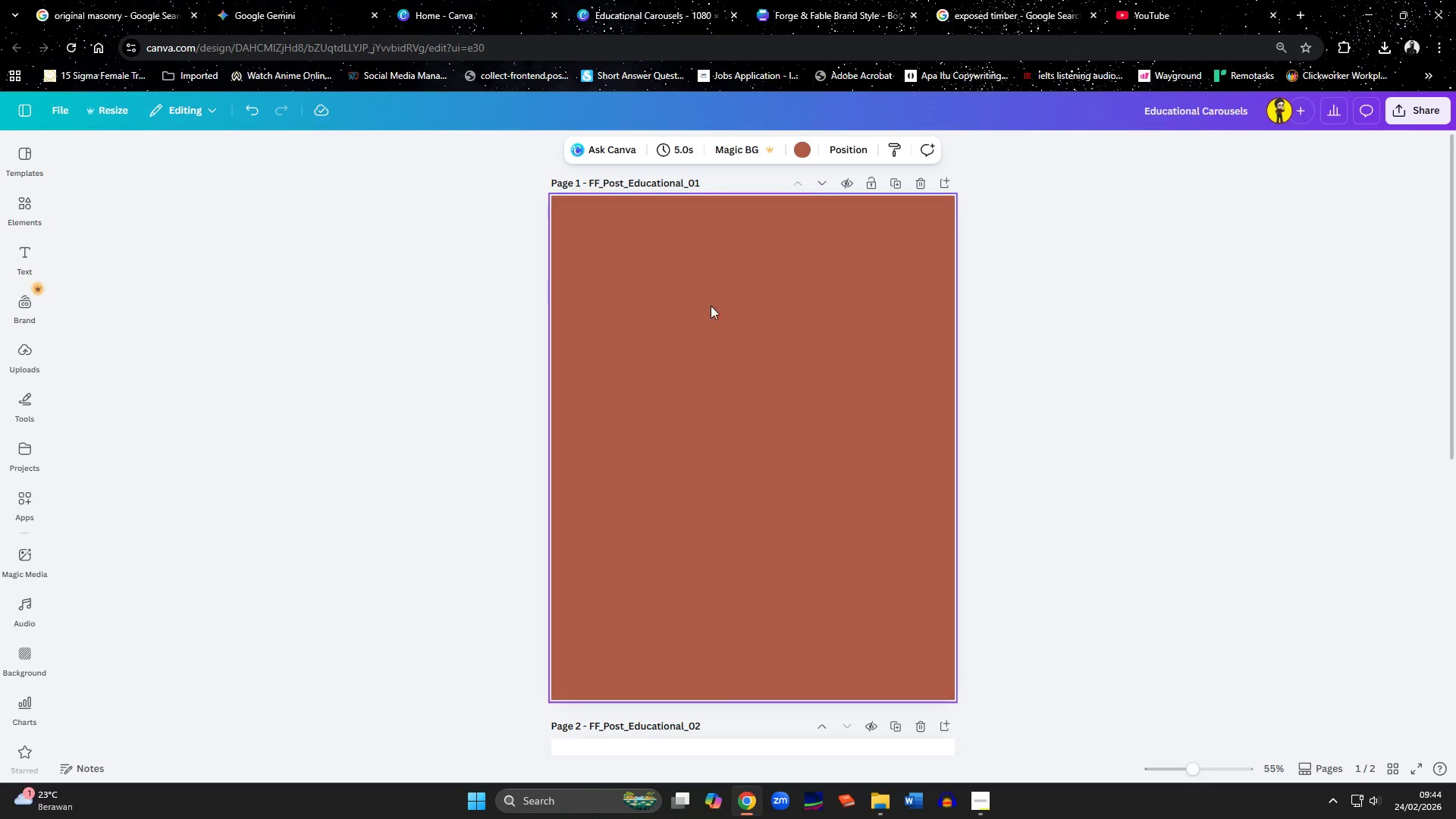 
left_click([718, 413])
 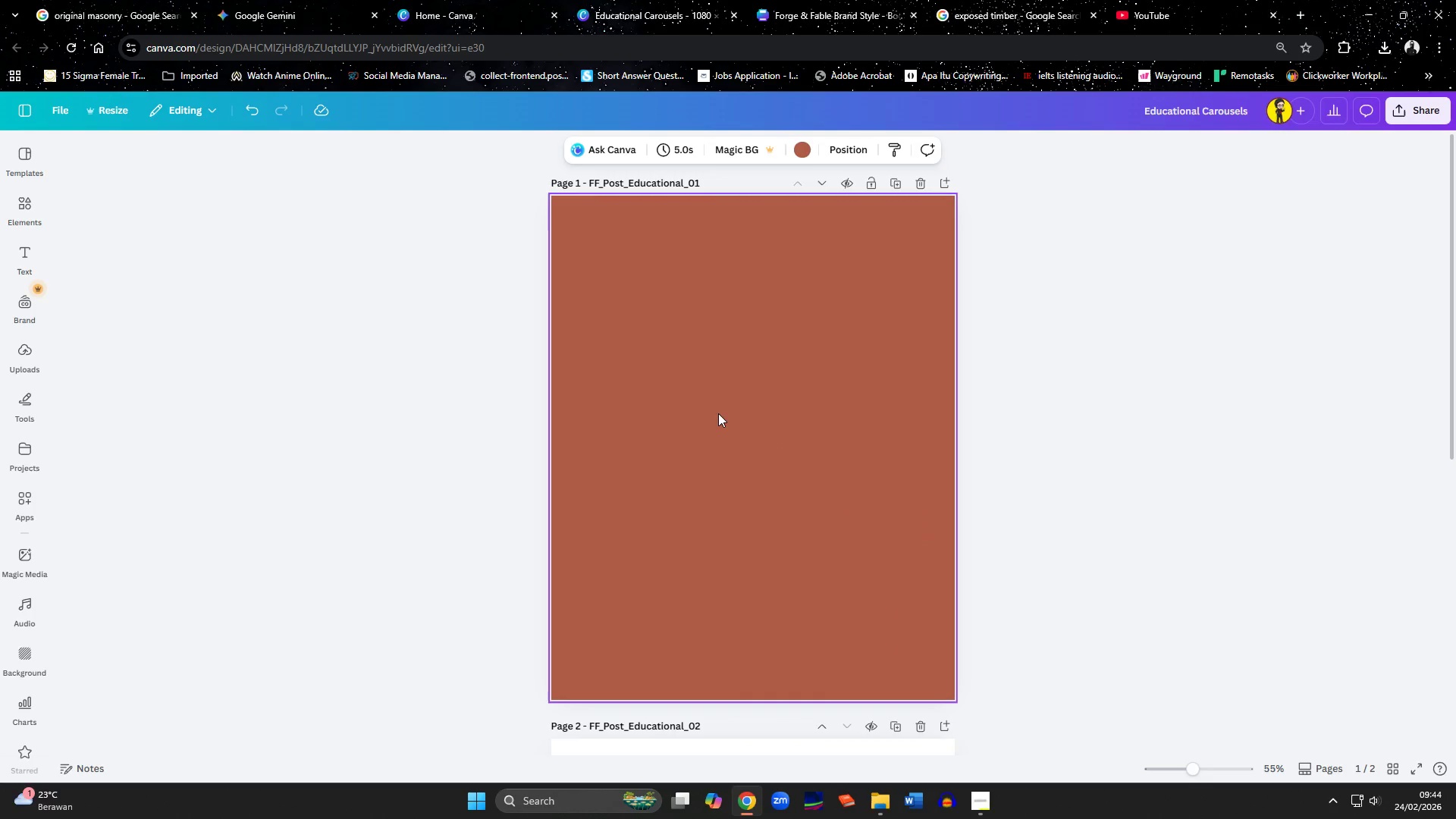 
key(Control+ControlLeft)
 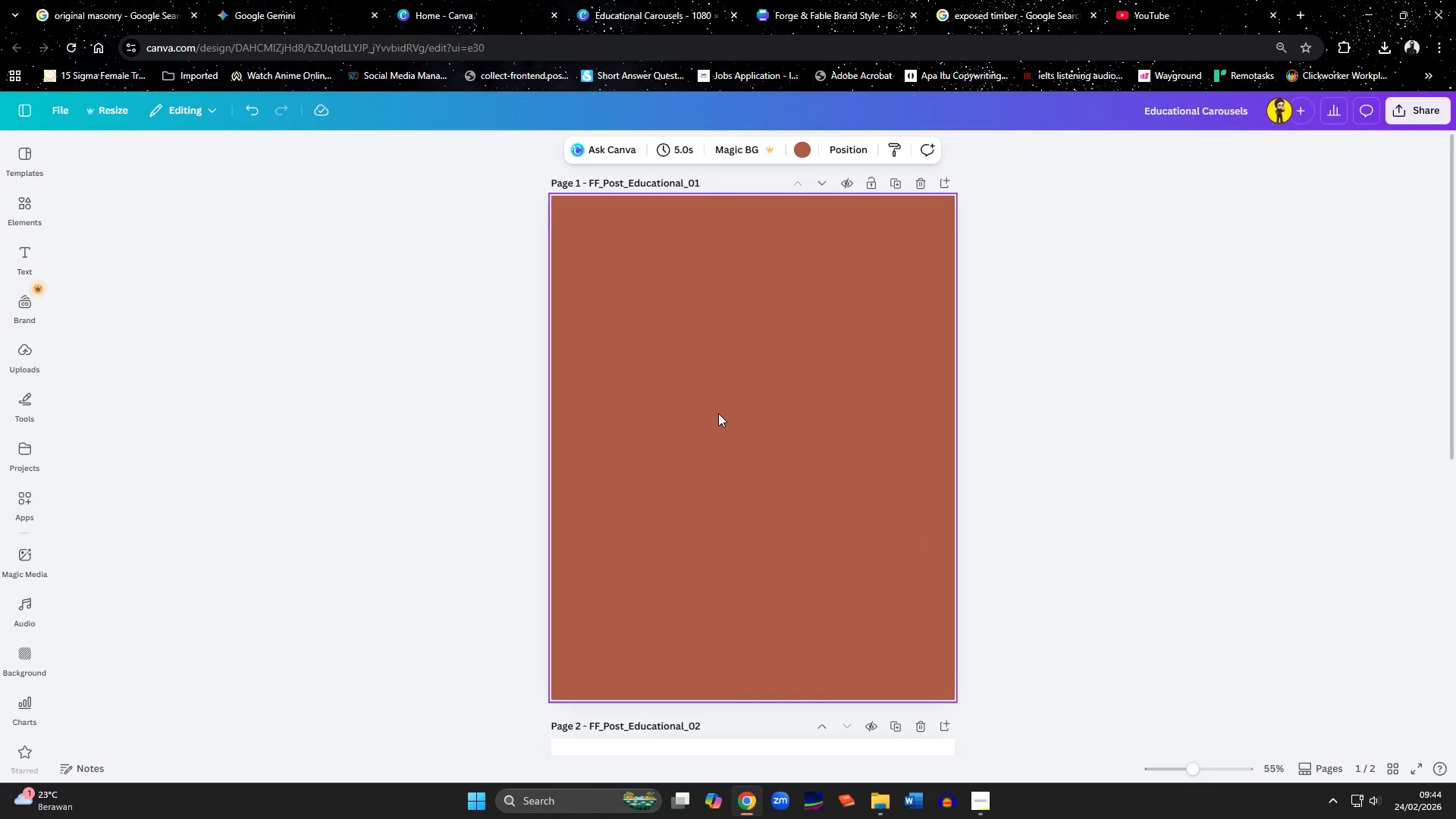 
key(Control+V)
 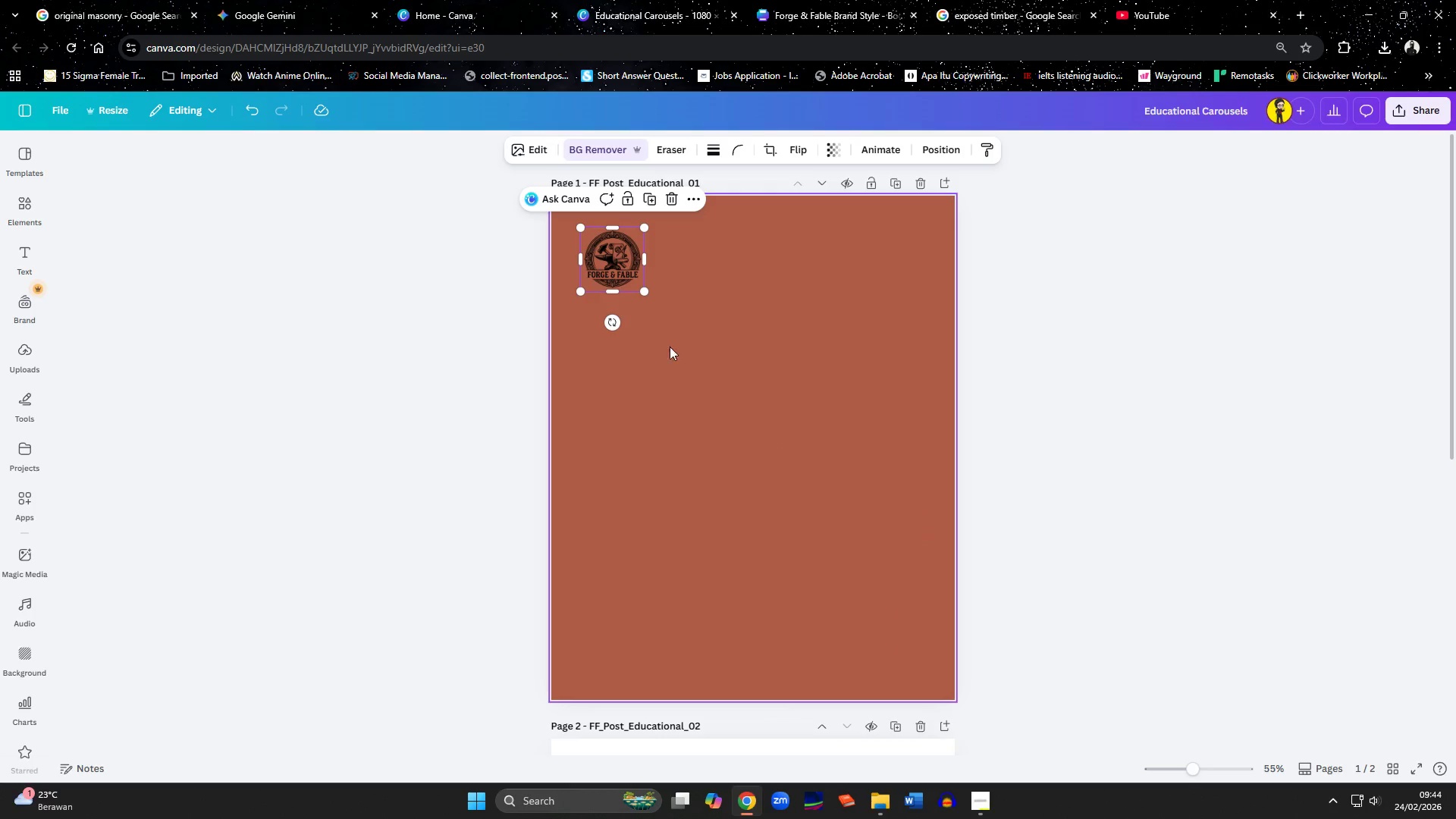 
left_click([722, 381])
 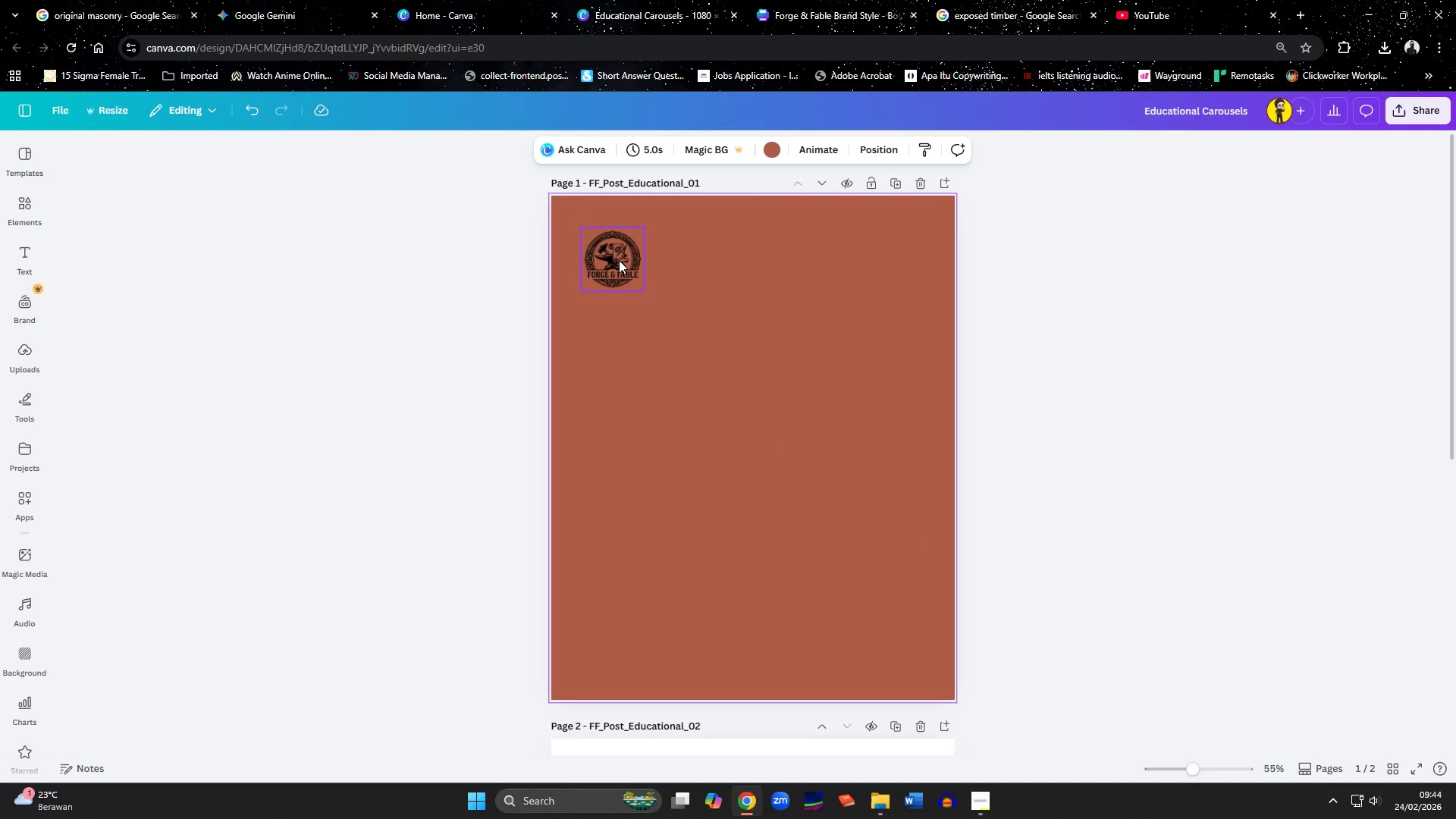 
left_click([721, 424])
 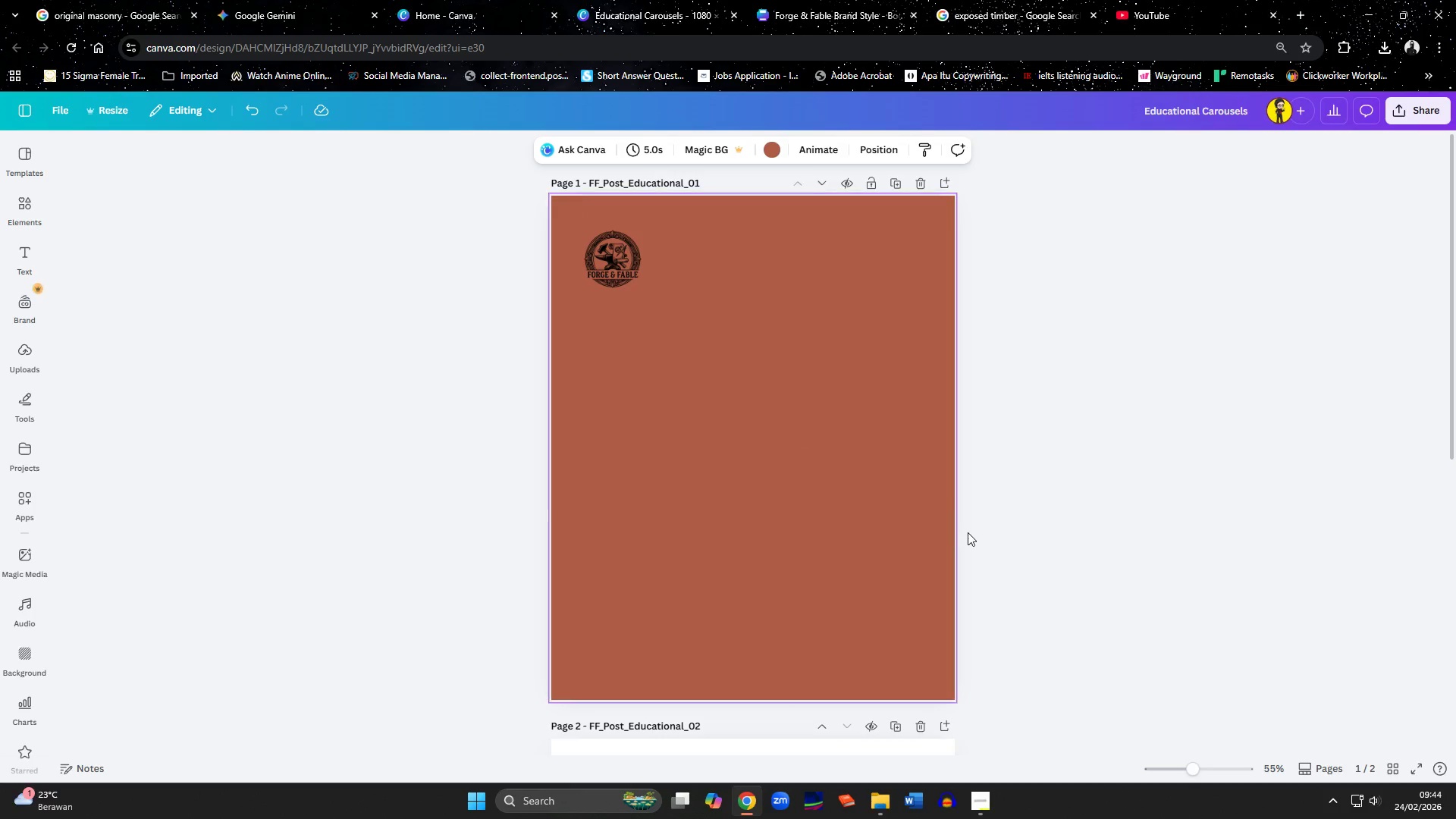 
scroll: coordinate [744, 532], scroll_direction: up, amount: 6.0
 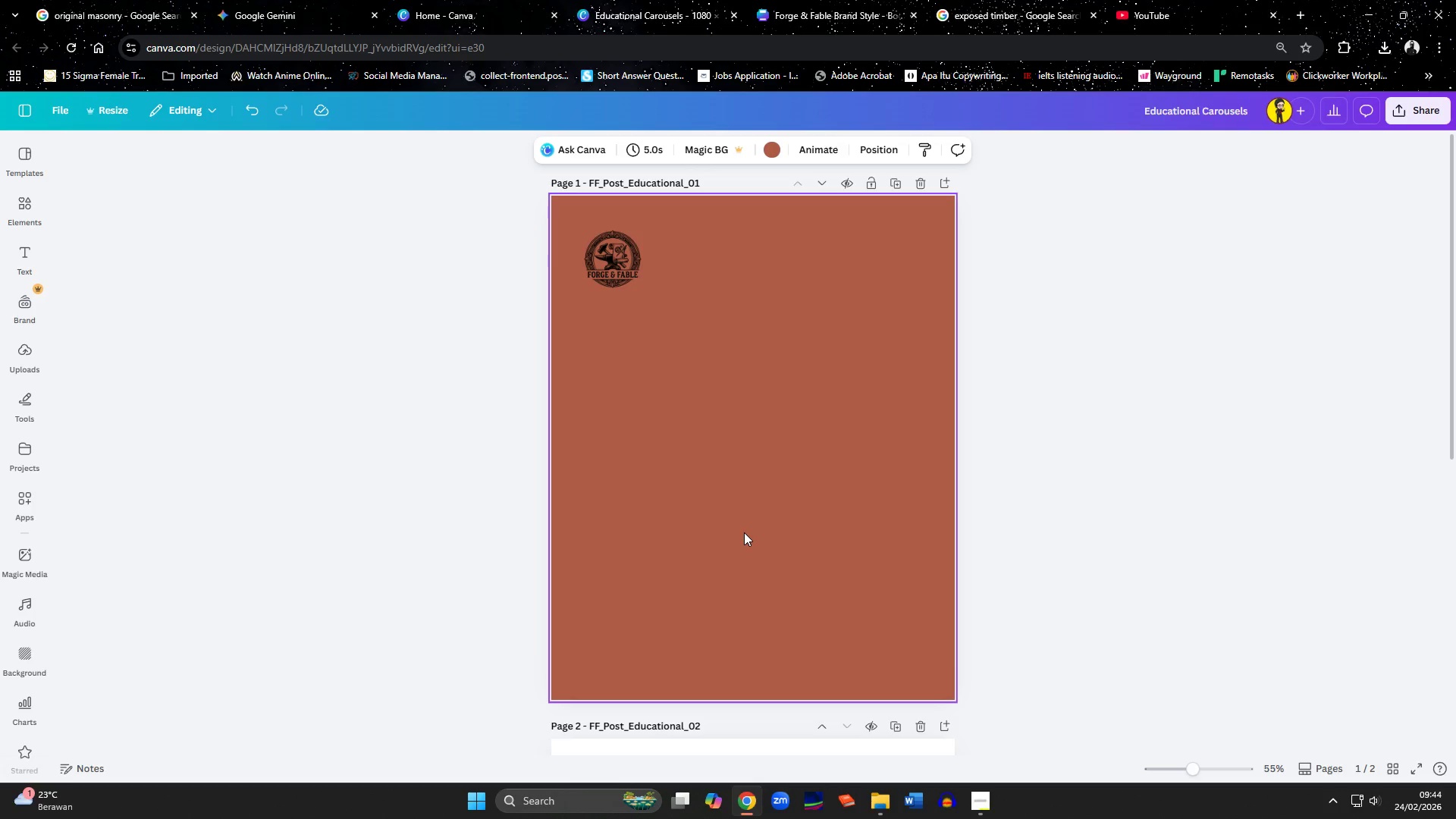 
wait(5.14)
 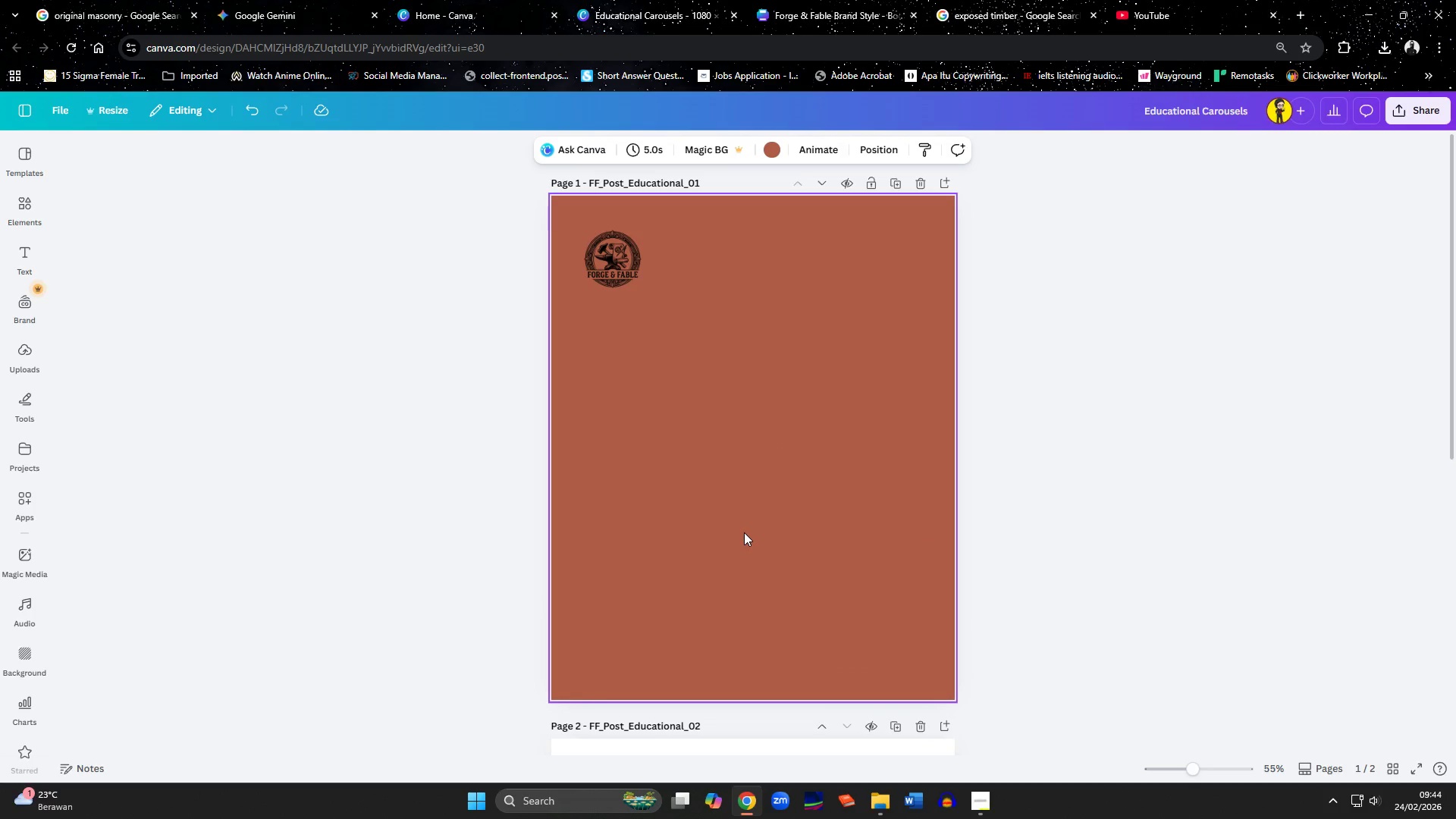 
left_click([625, 281])
 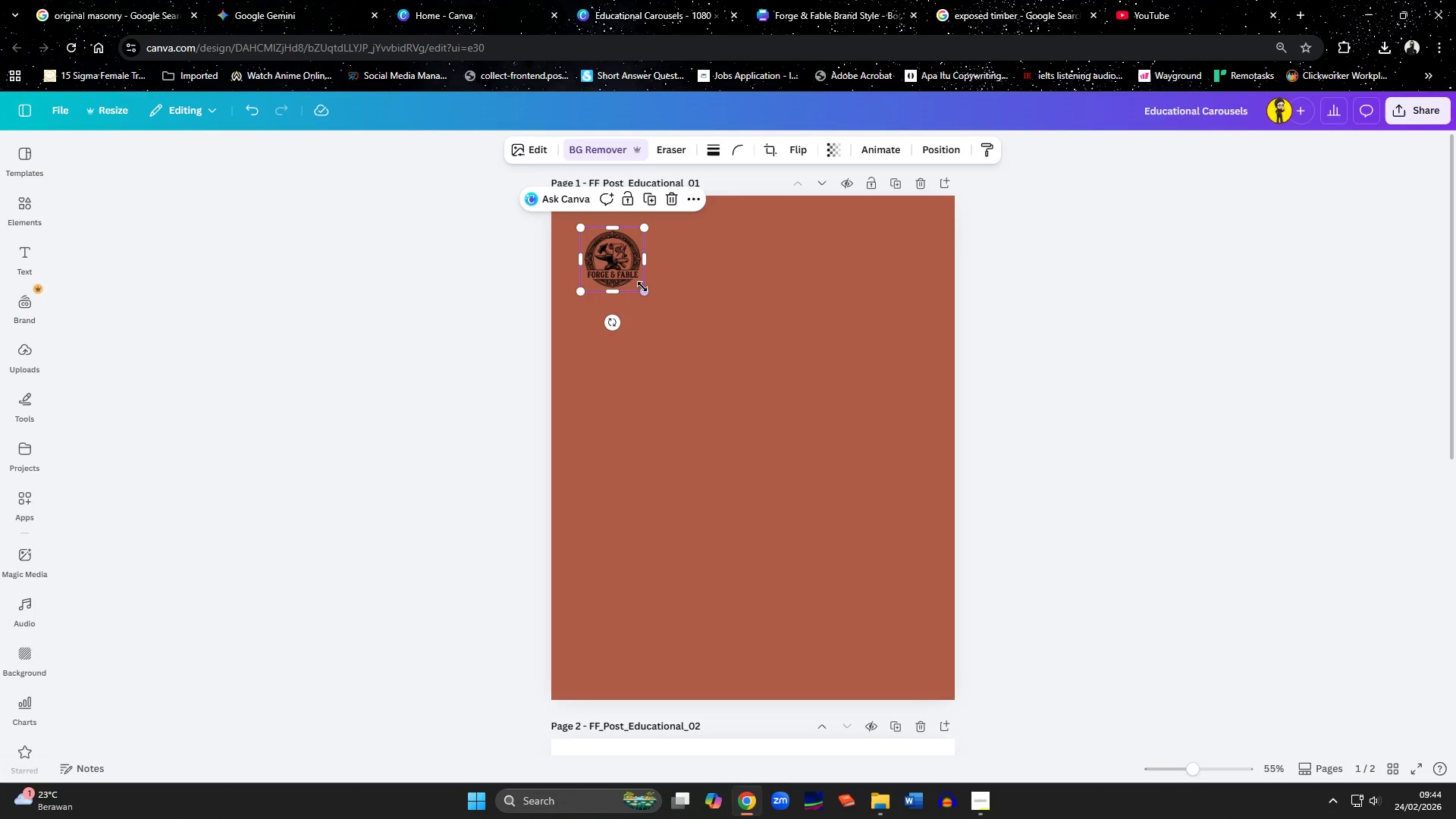 
left_click_drag(start_coordinate=[643, 292], to_coordinate=[657, 306])
 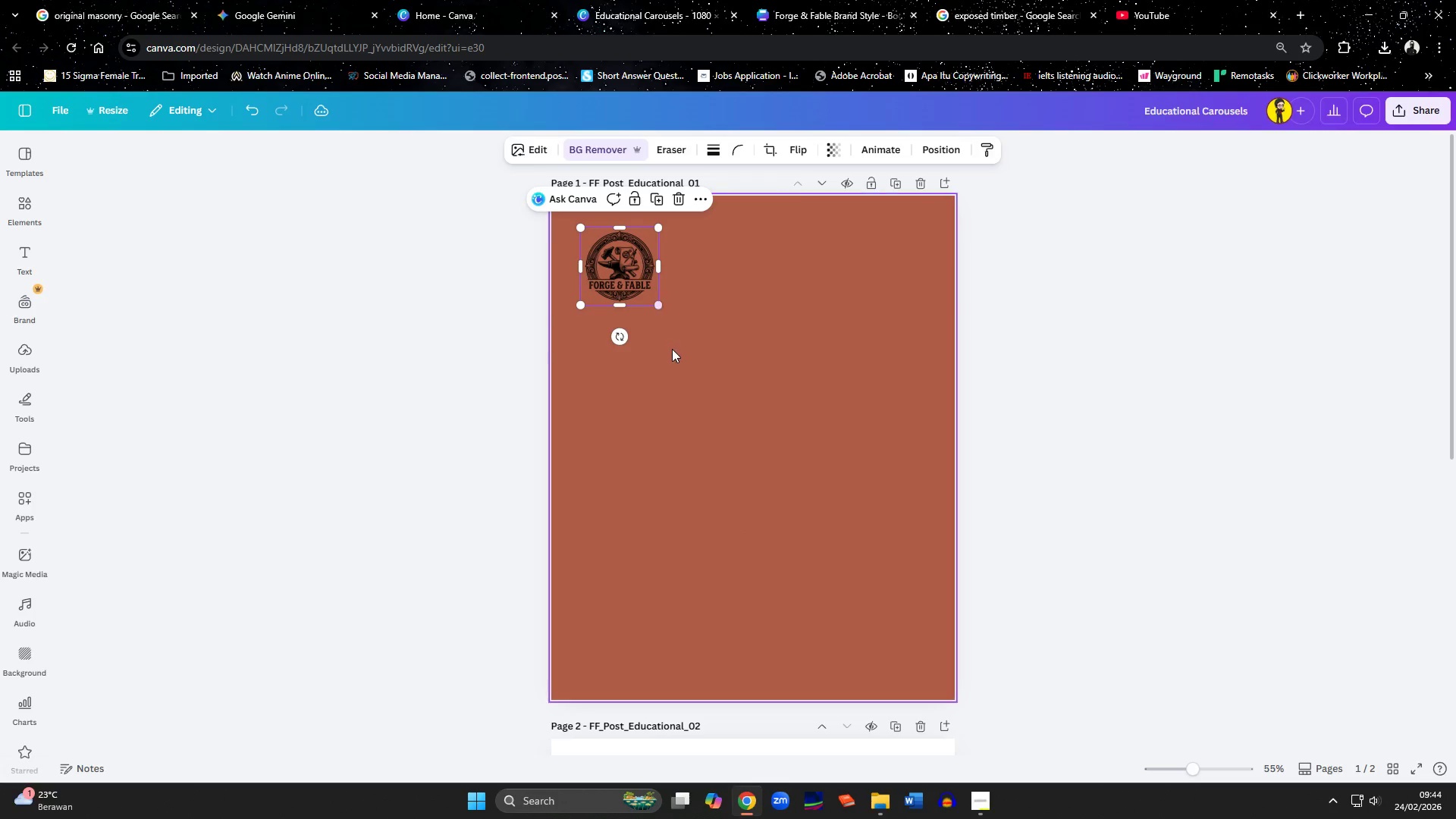 
left_click([672, 349])
 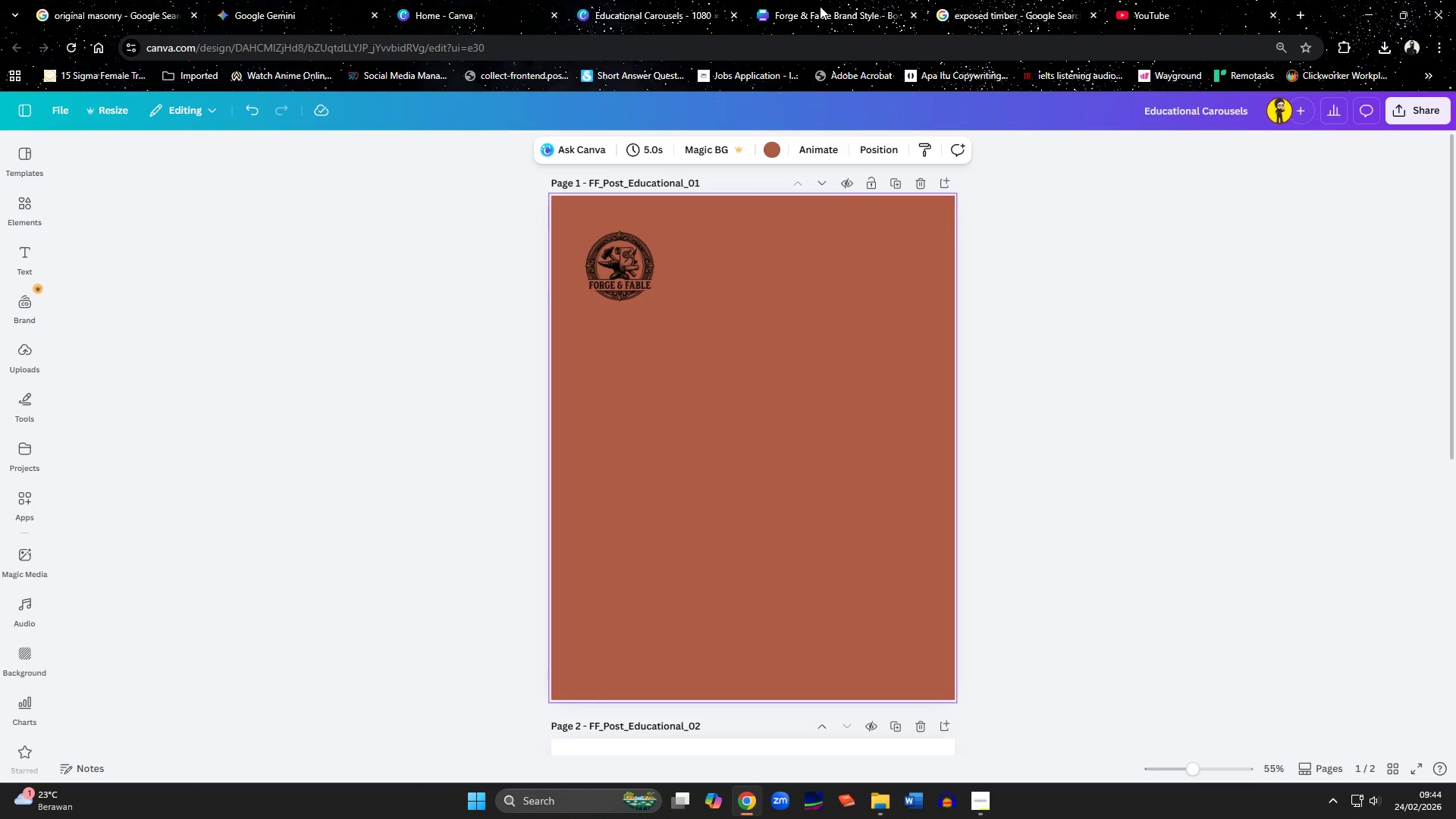 
wait(5.95)
 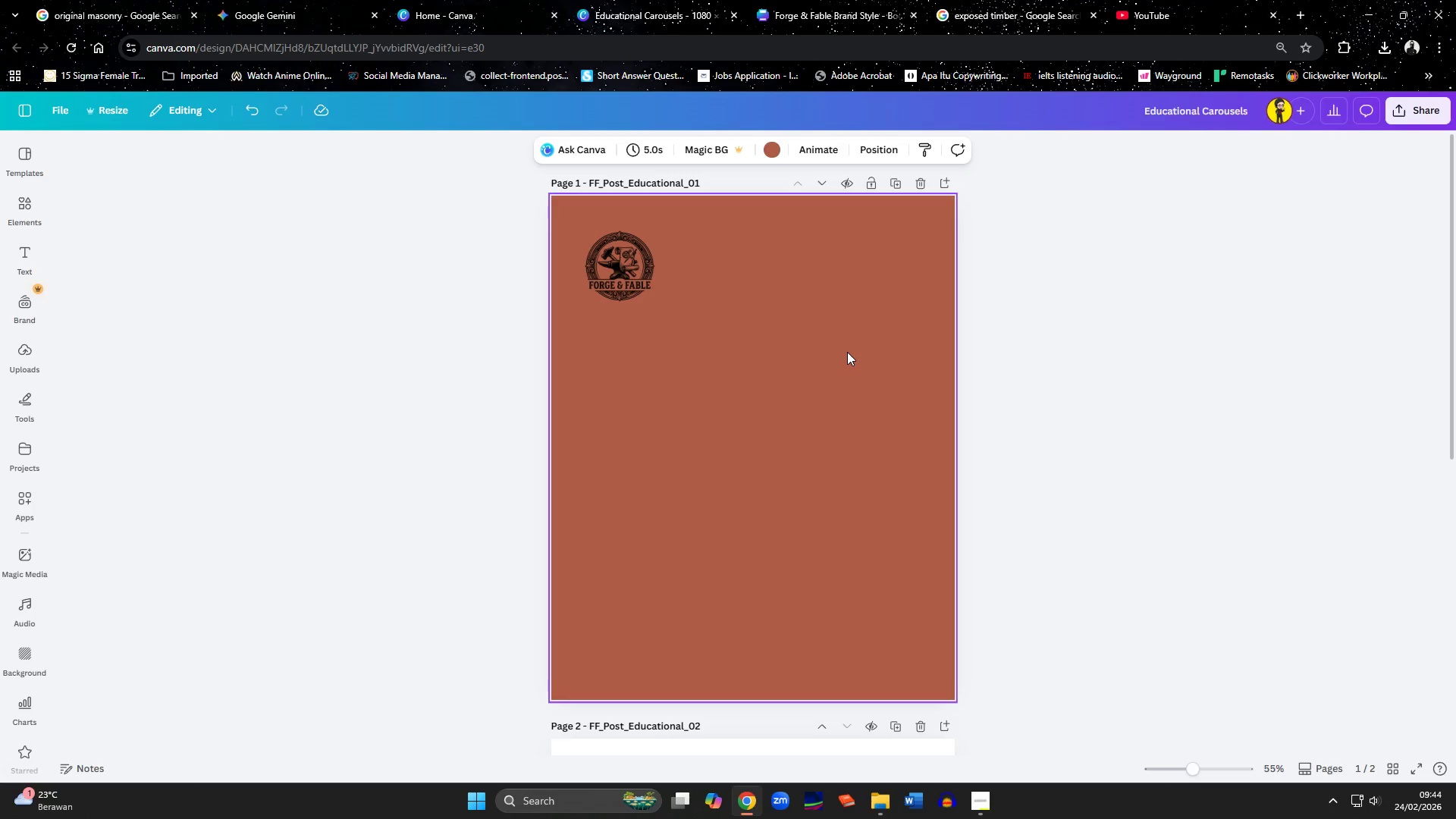 
left_click([820, 6])
 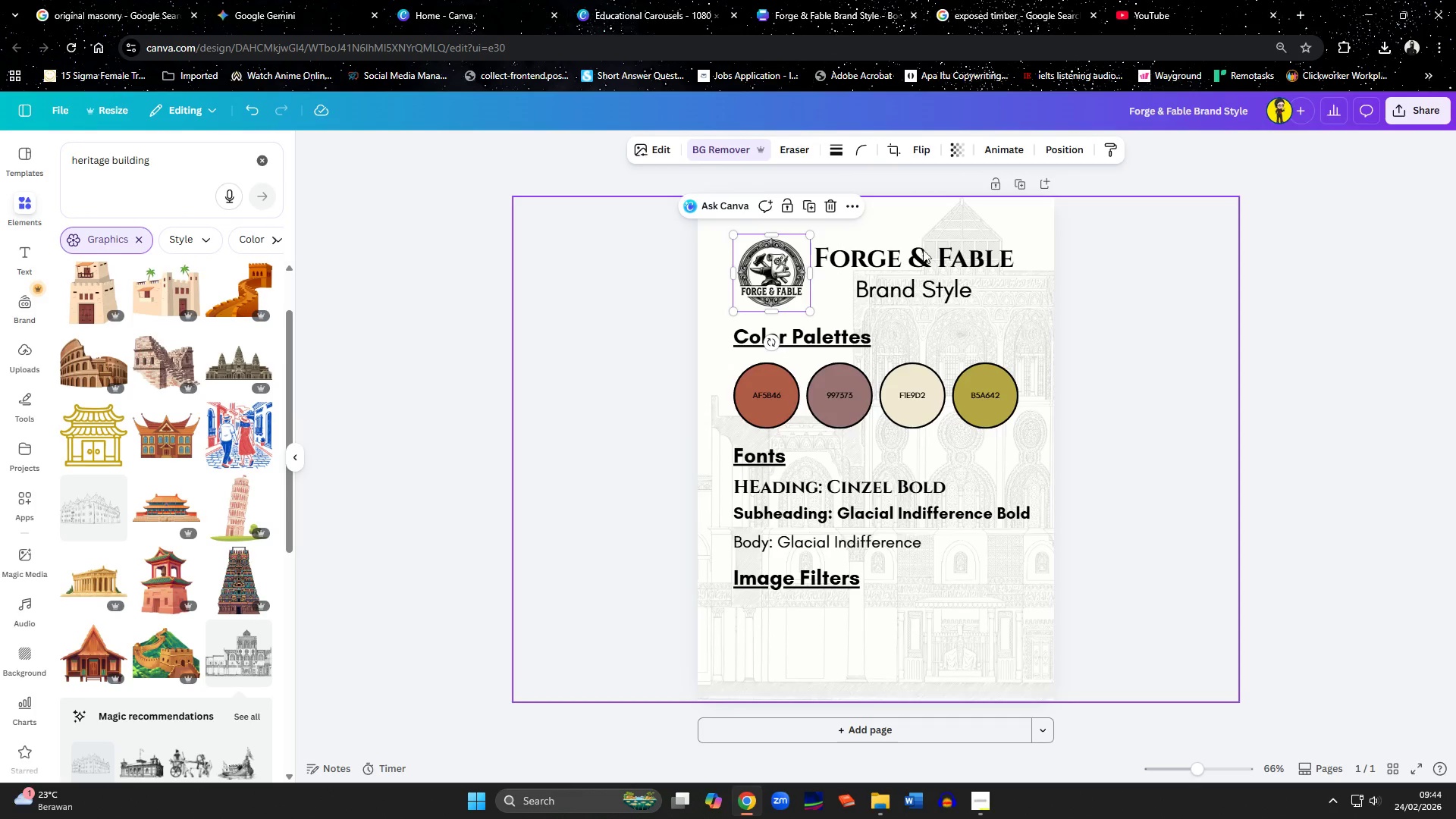 
left_click([924, 256])
 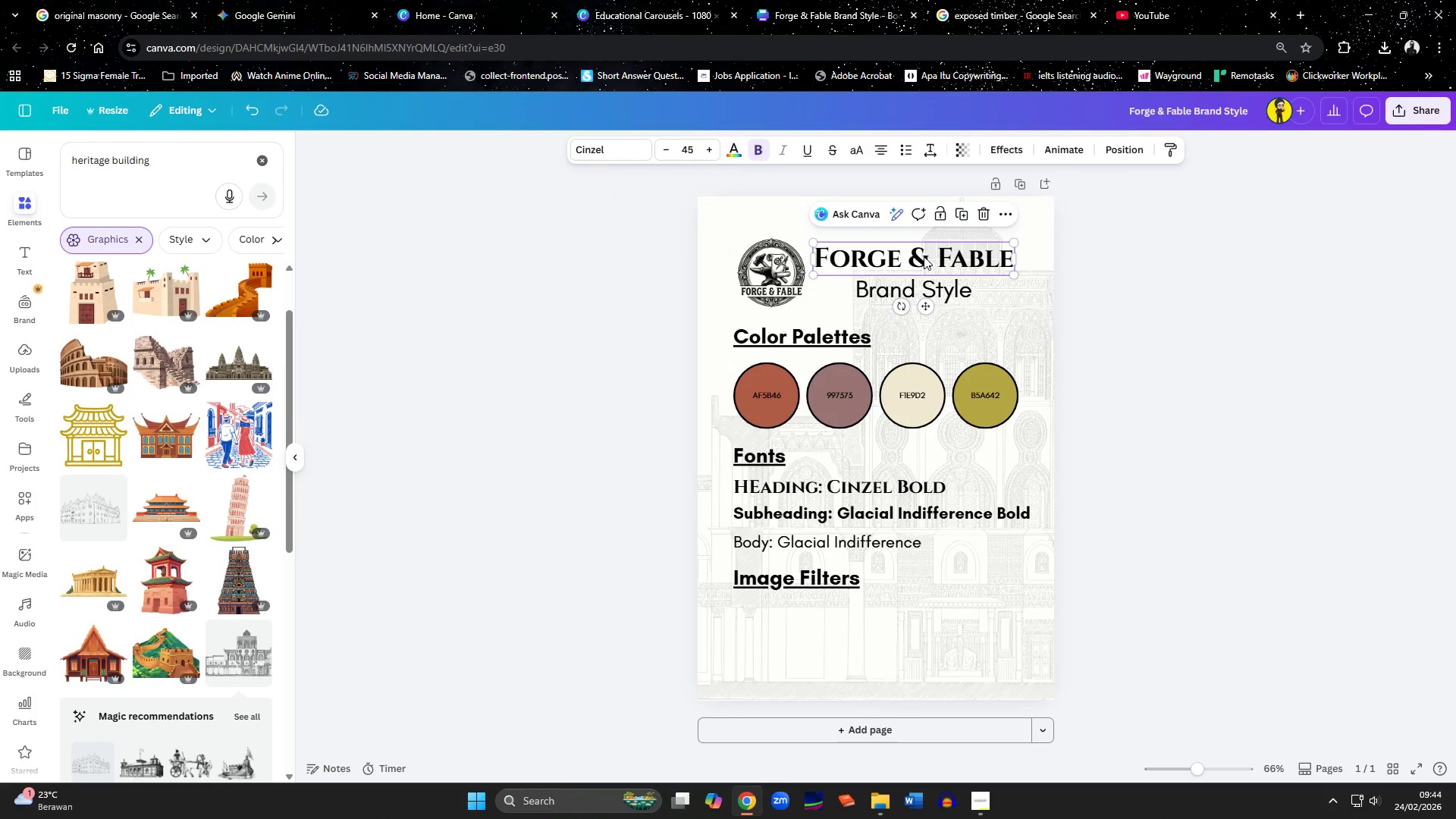 
key(Control+C)
 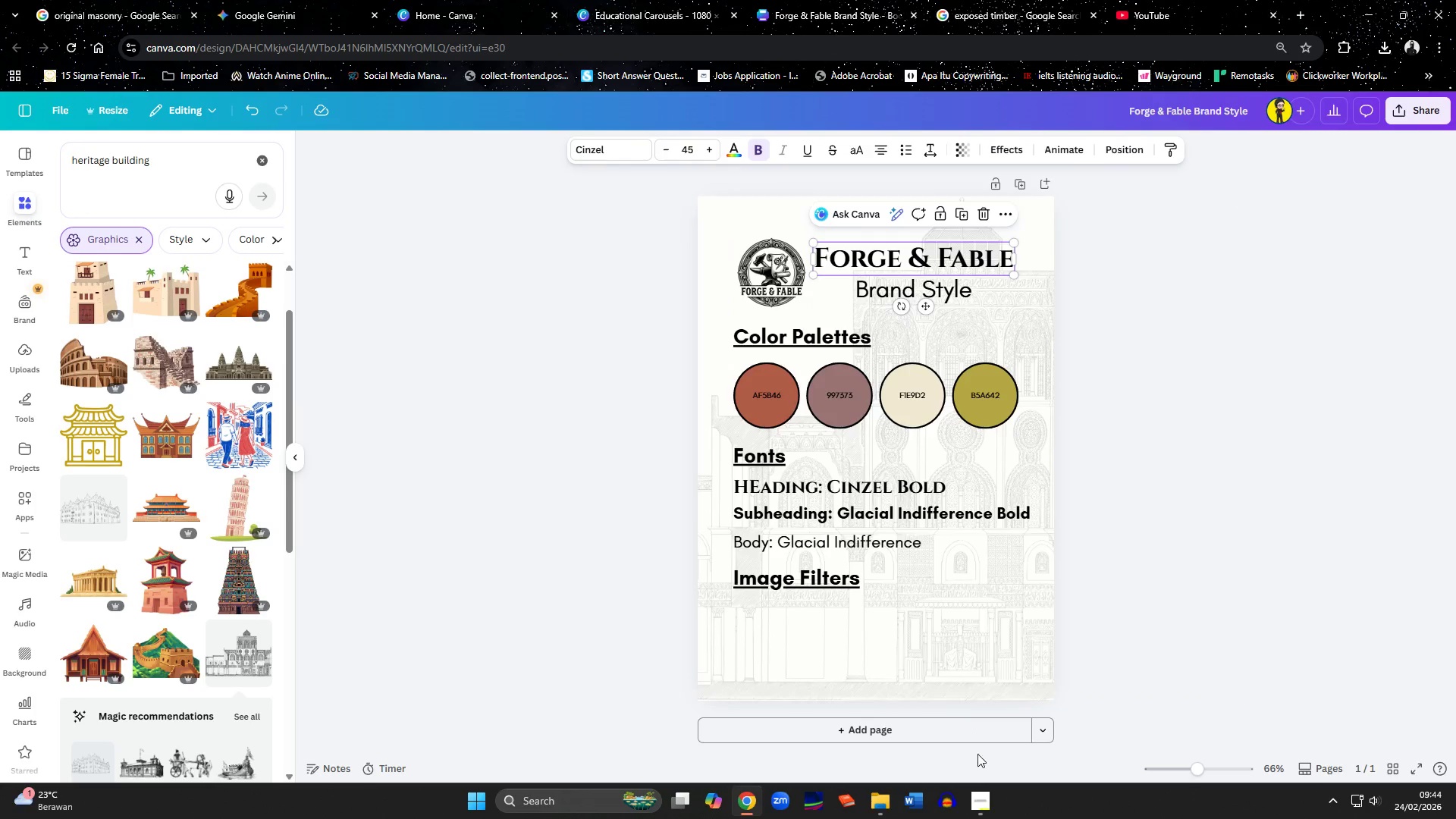 
left_click([974, 803])